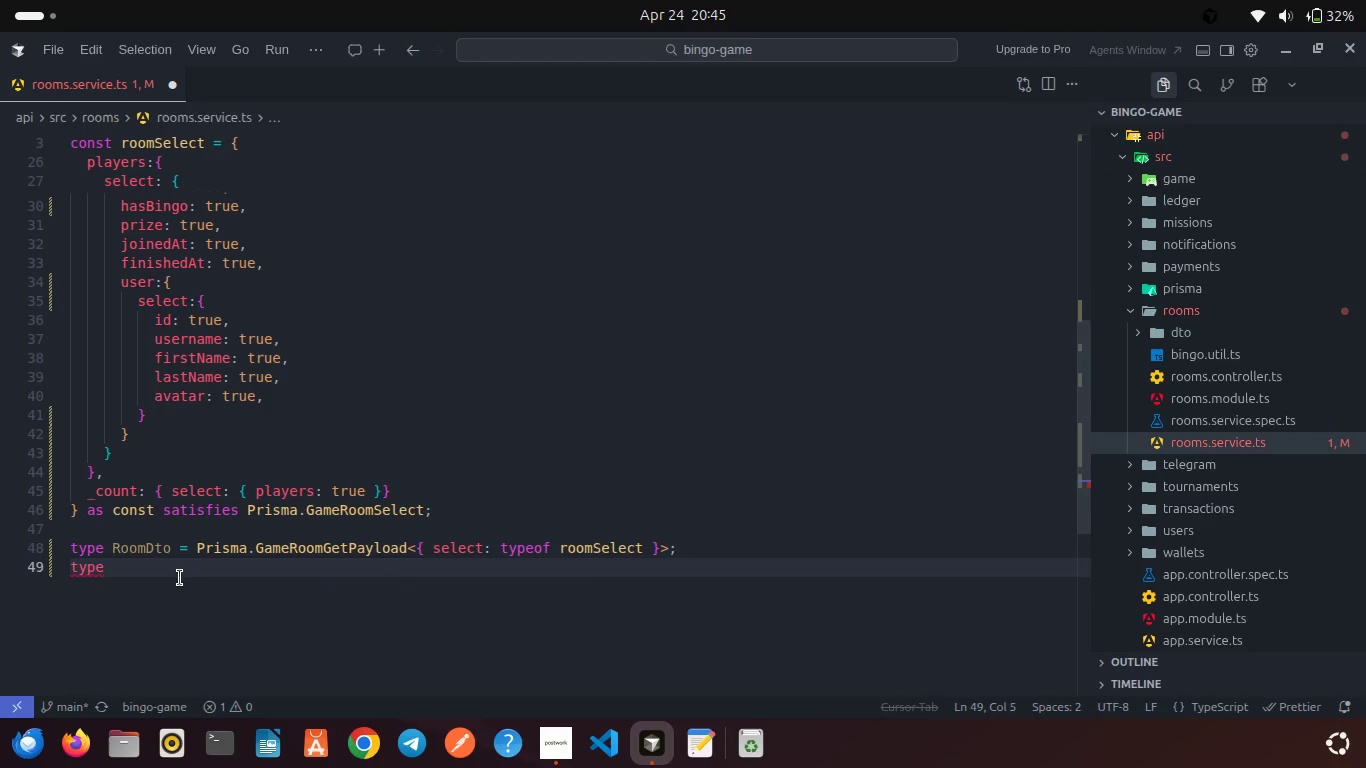 
type( RoomPlayerRecord = Pris)
 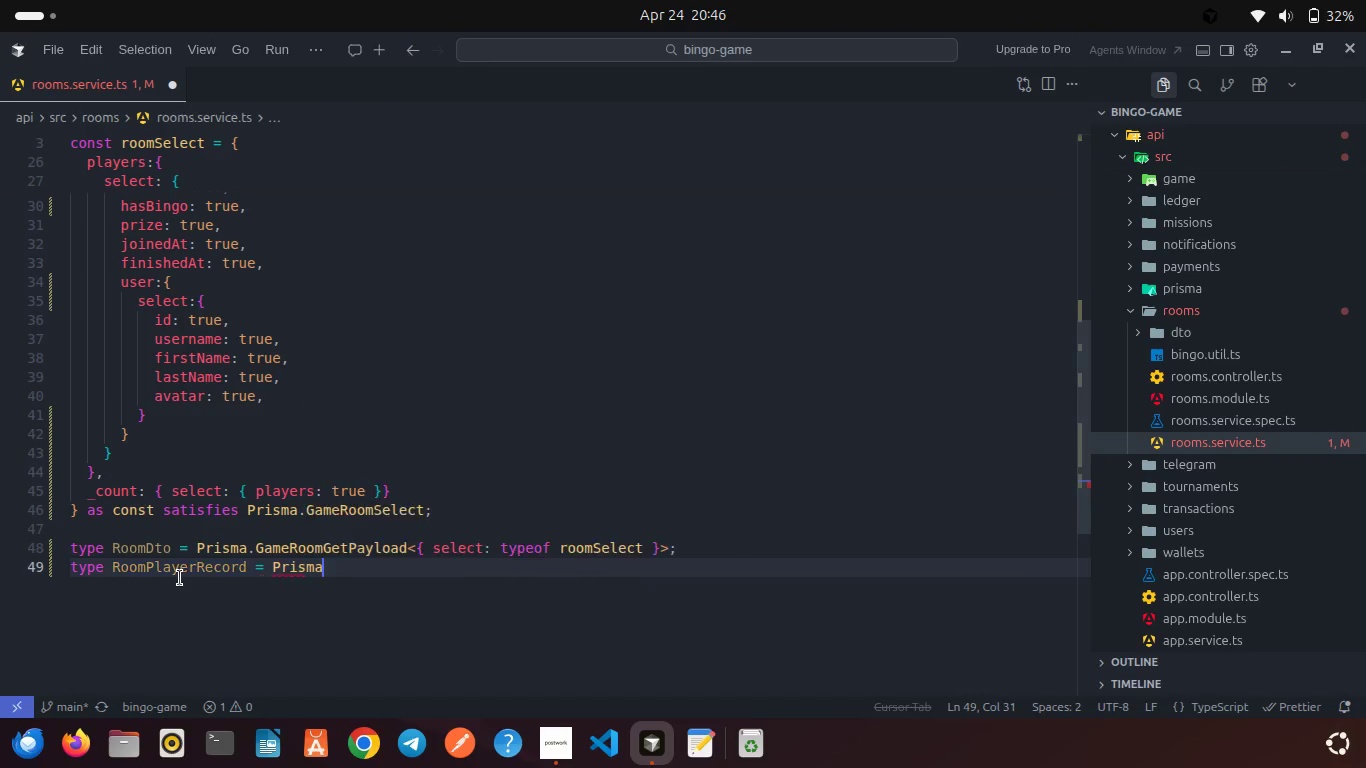 
 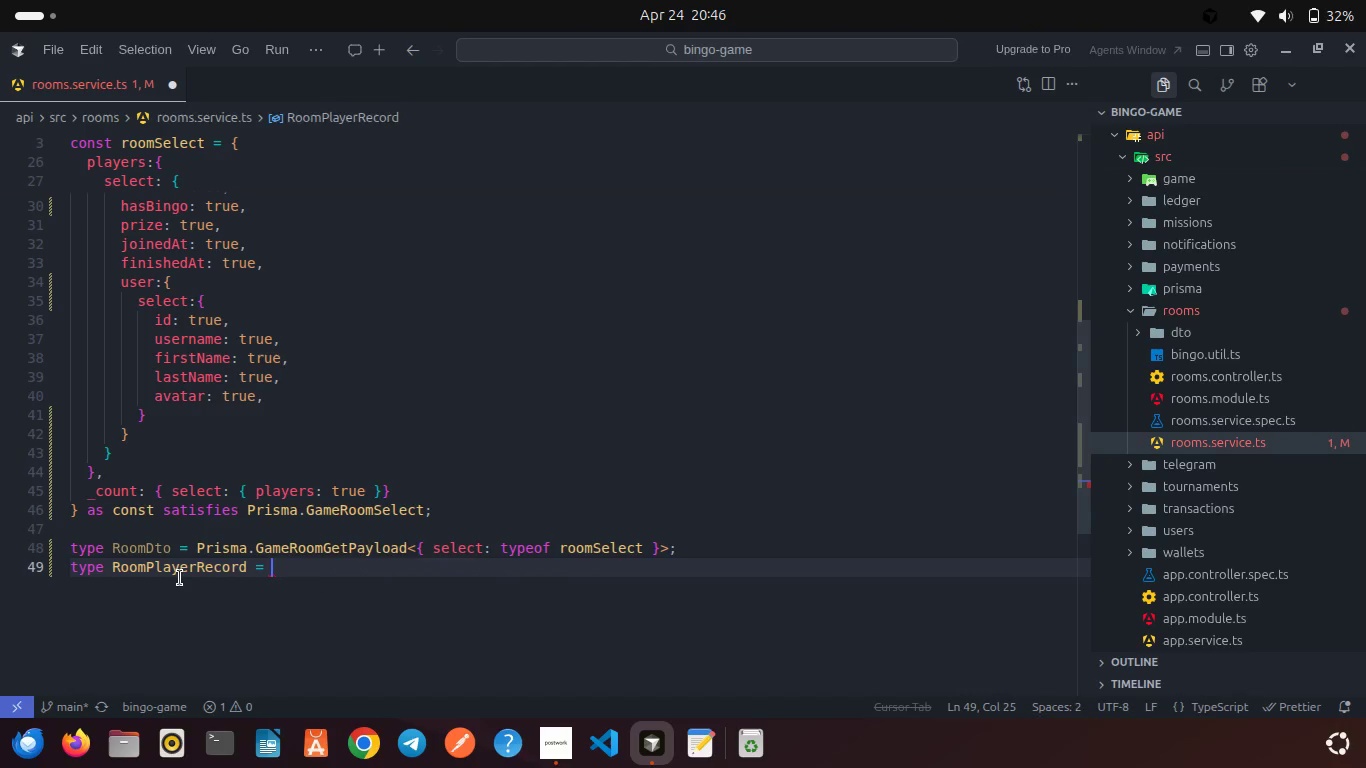 
key(Enter)
 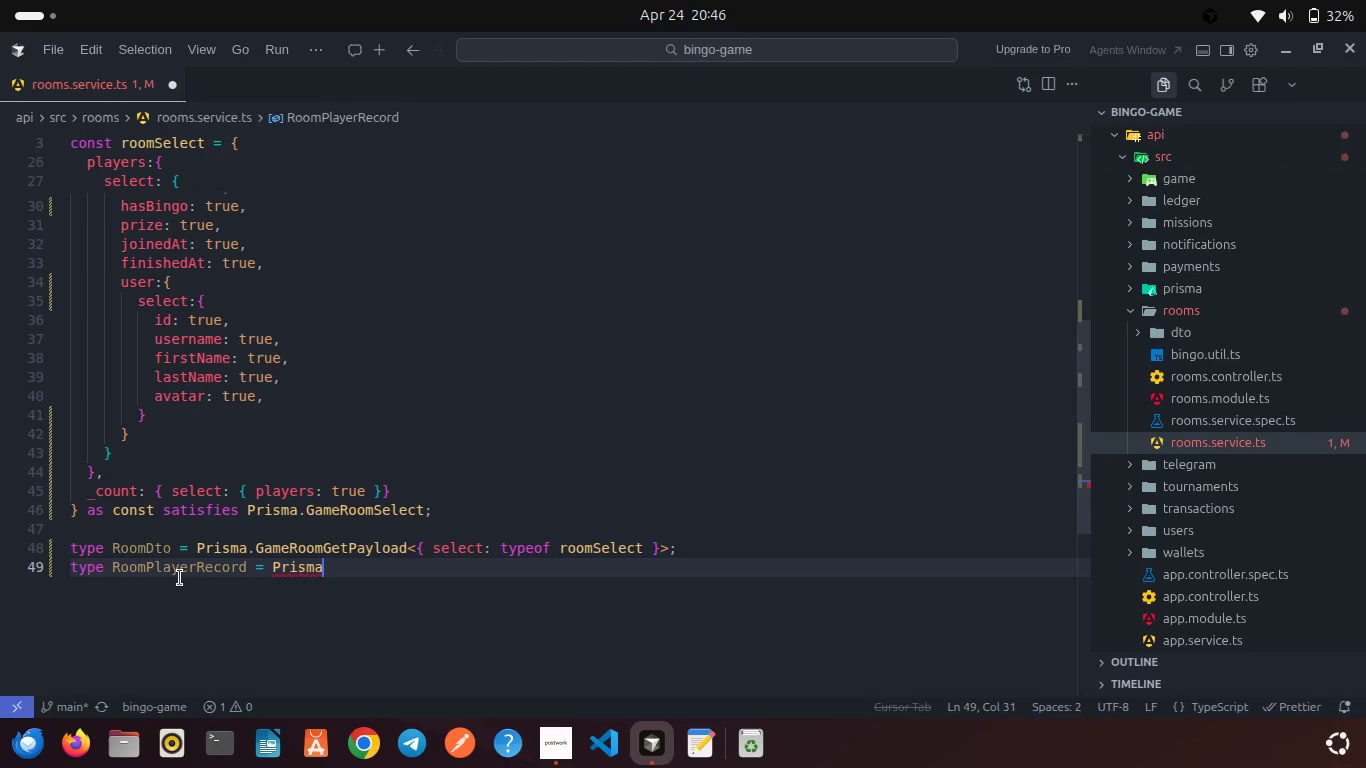 
type(.Romm)
key(Backspace)
key(Backspace)
type(oomPla)
 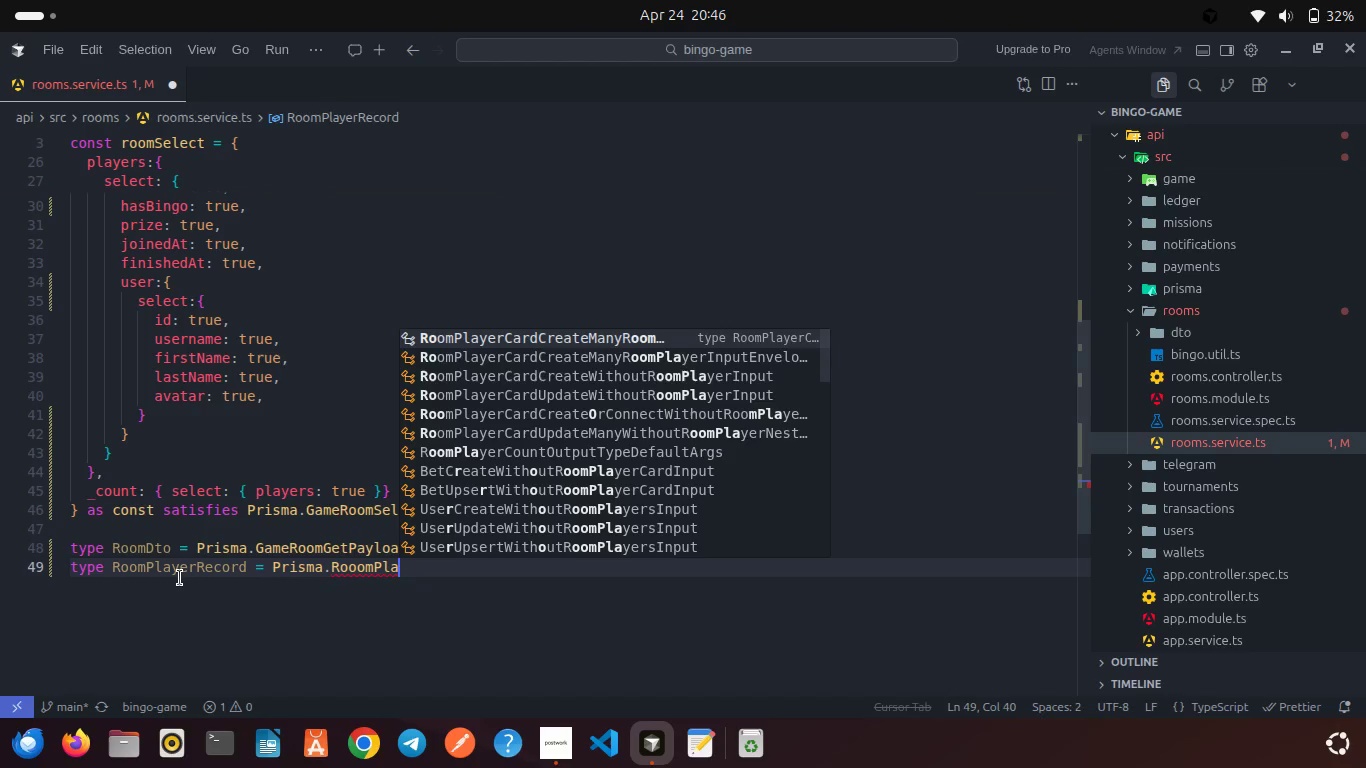 
wait(6.77)
 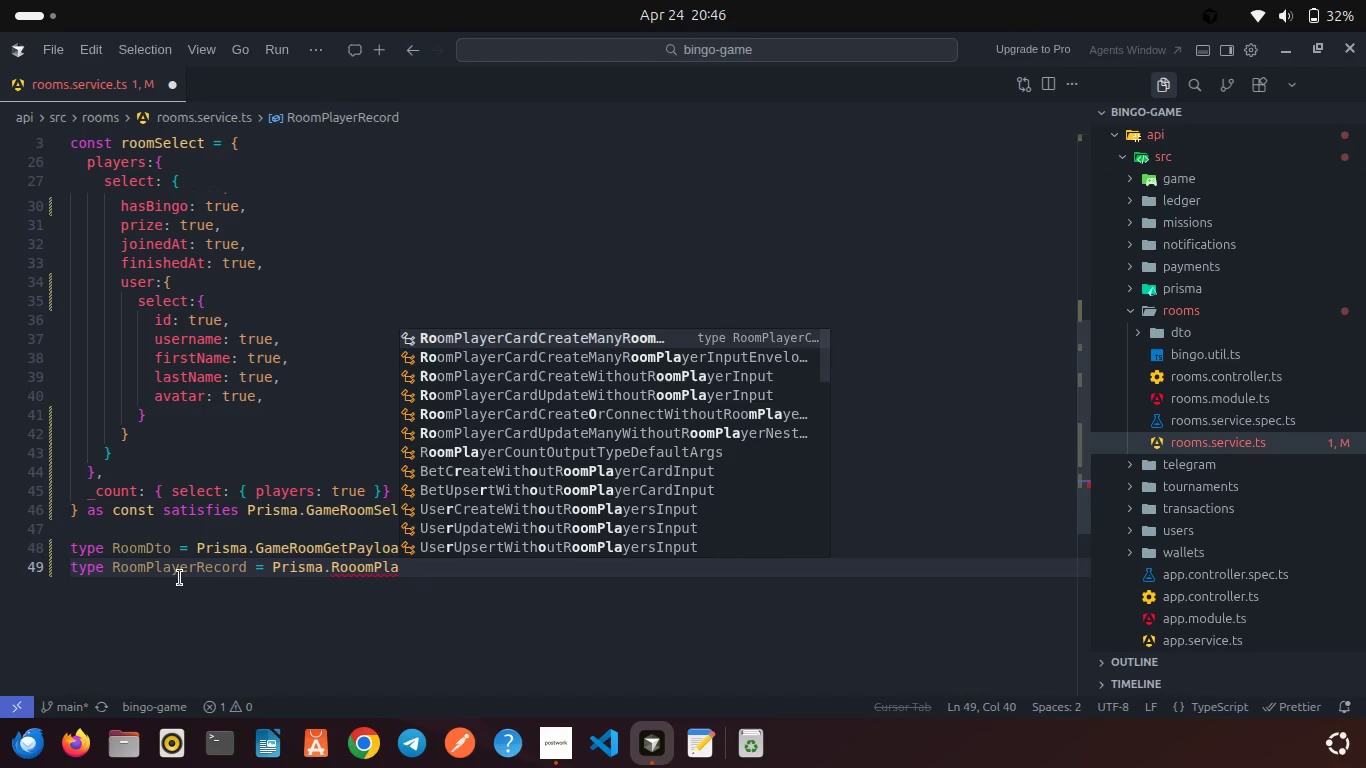 
key(ArrowLeft)
 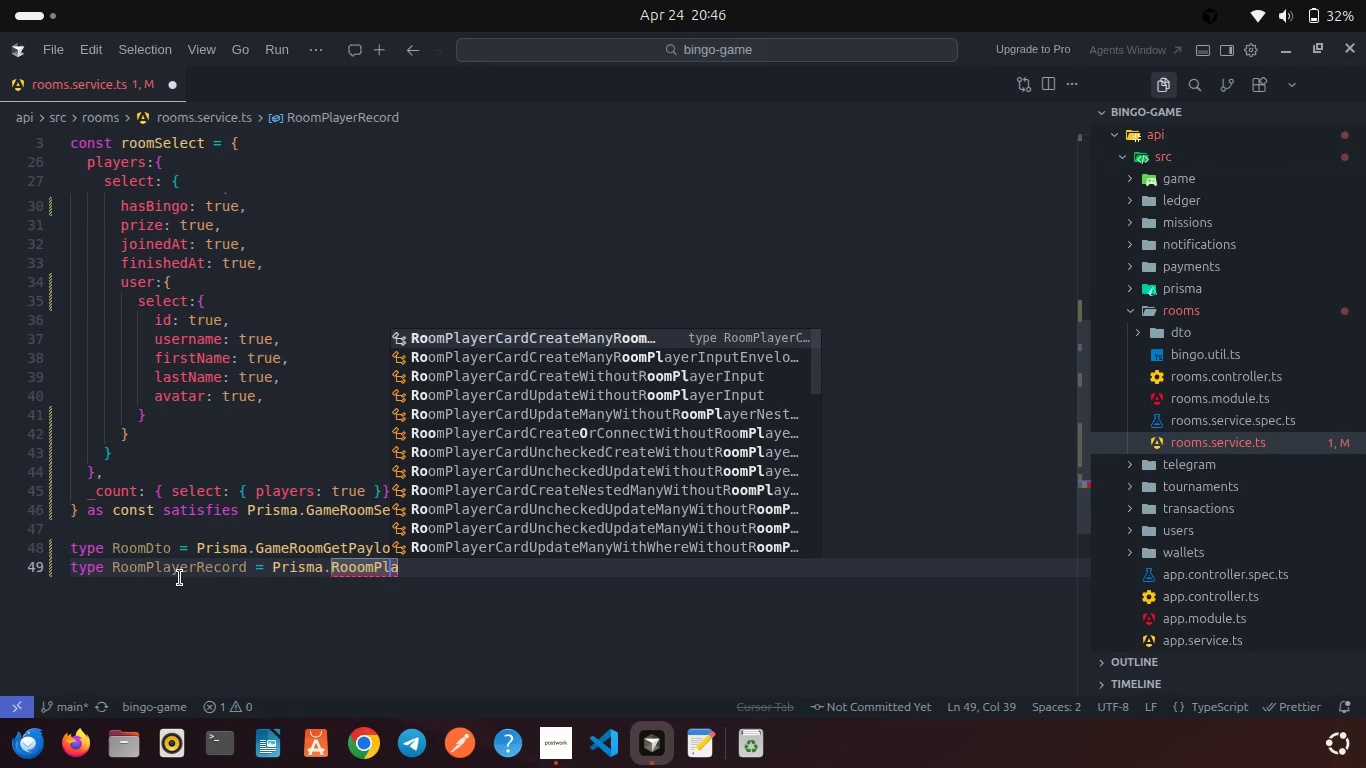 
key(ArrowLeft)
 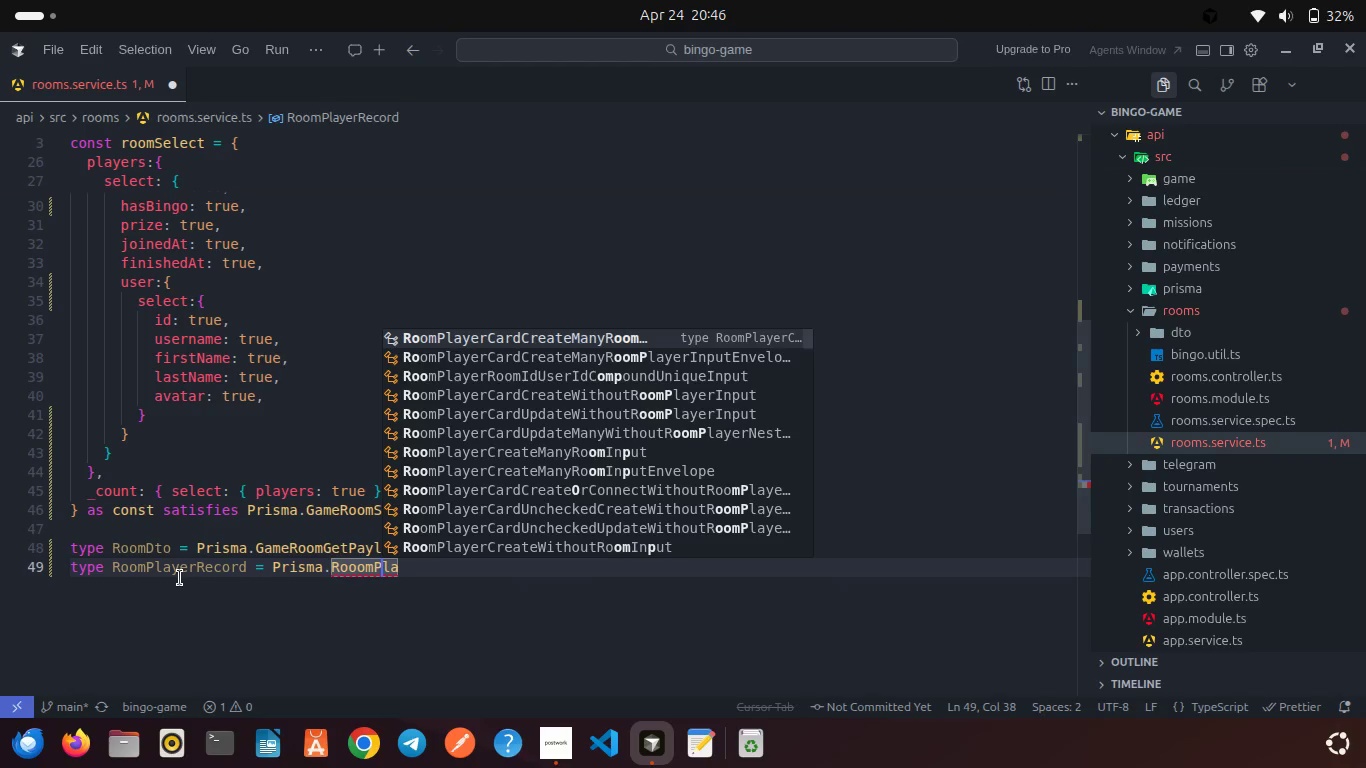 
key(ArrowLeft)
 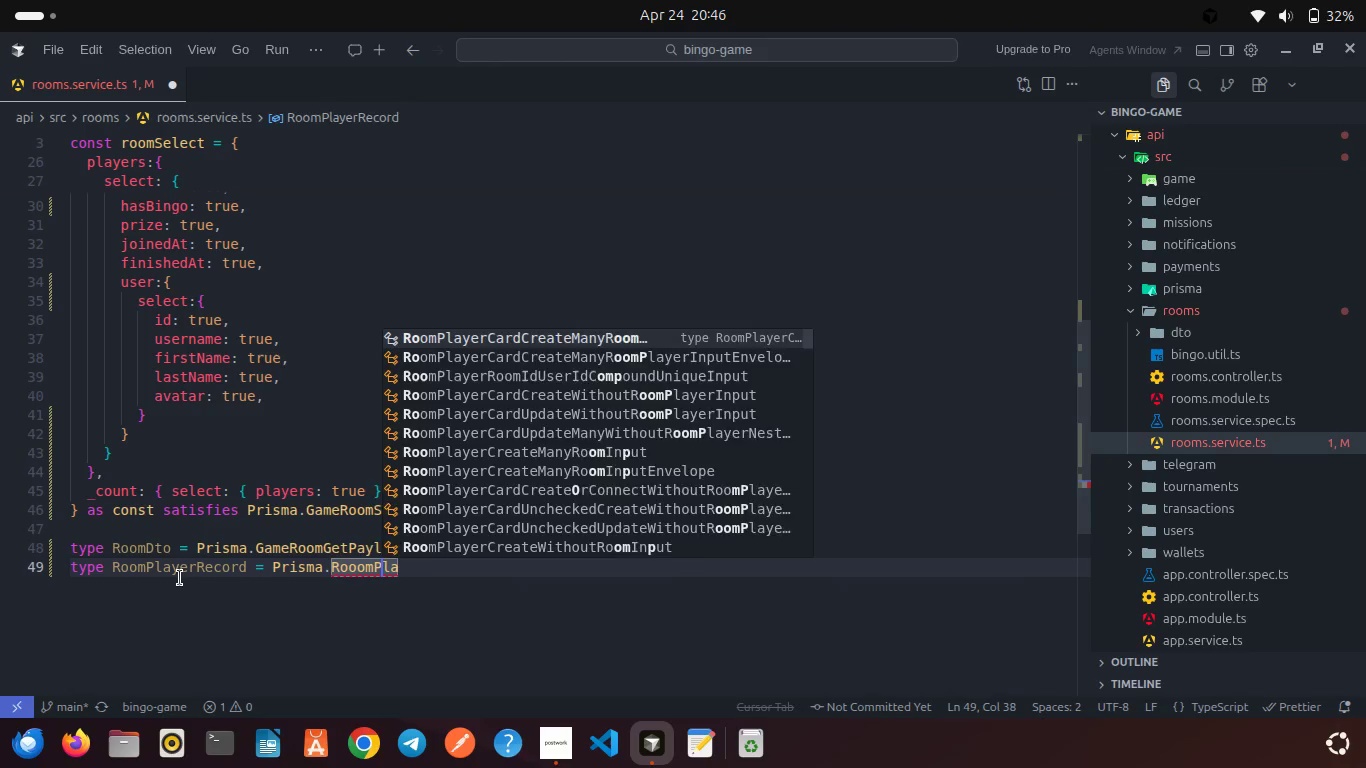 
key(ArrowLeft)
 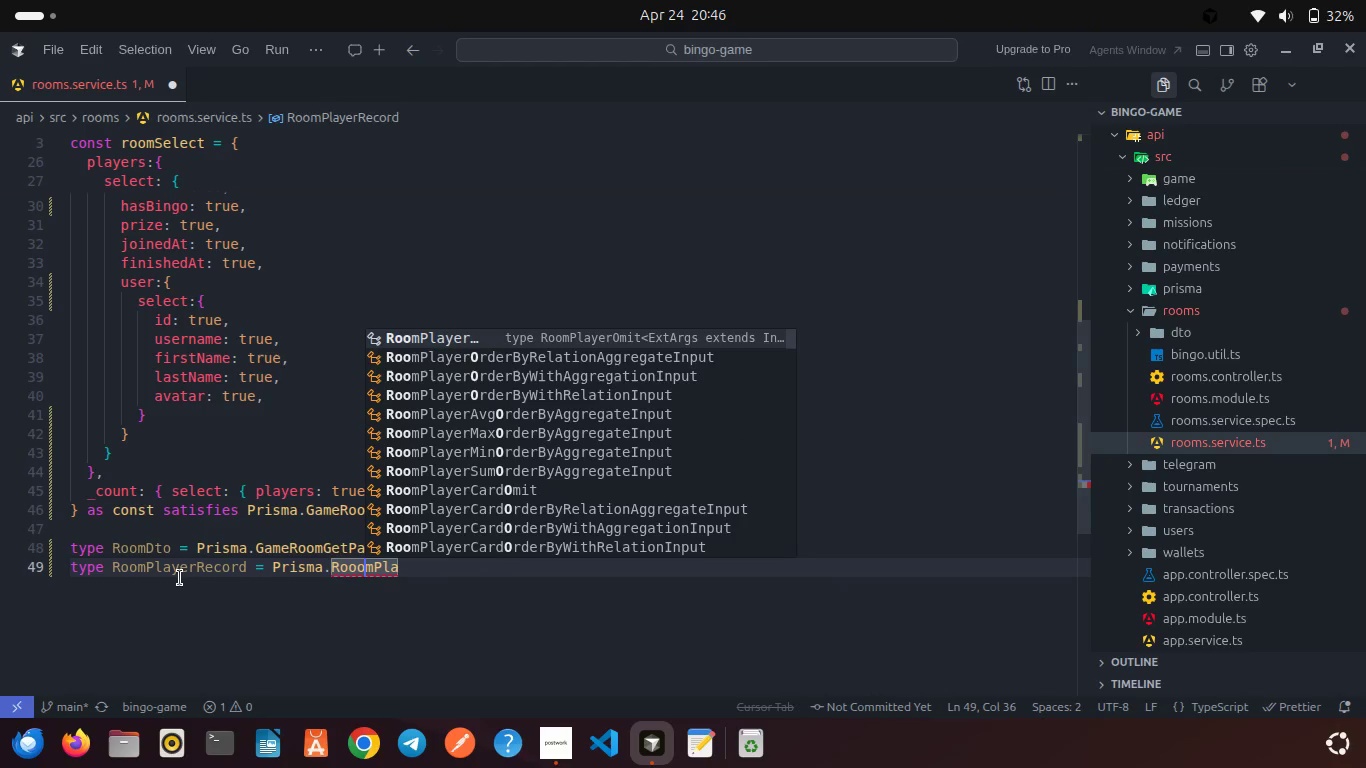 
key(ArrowLeft)
 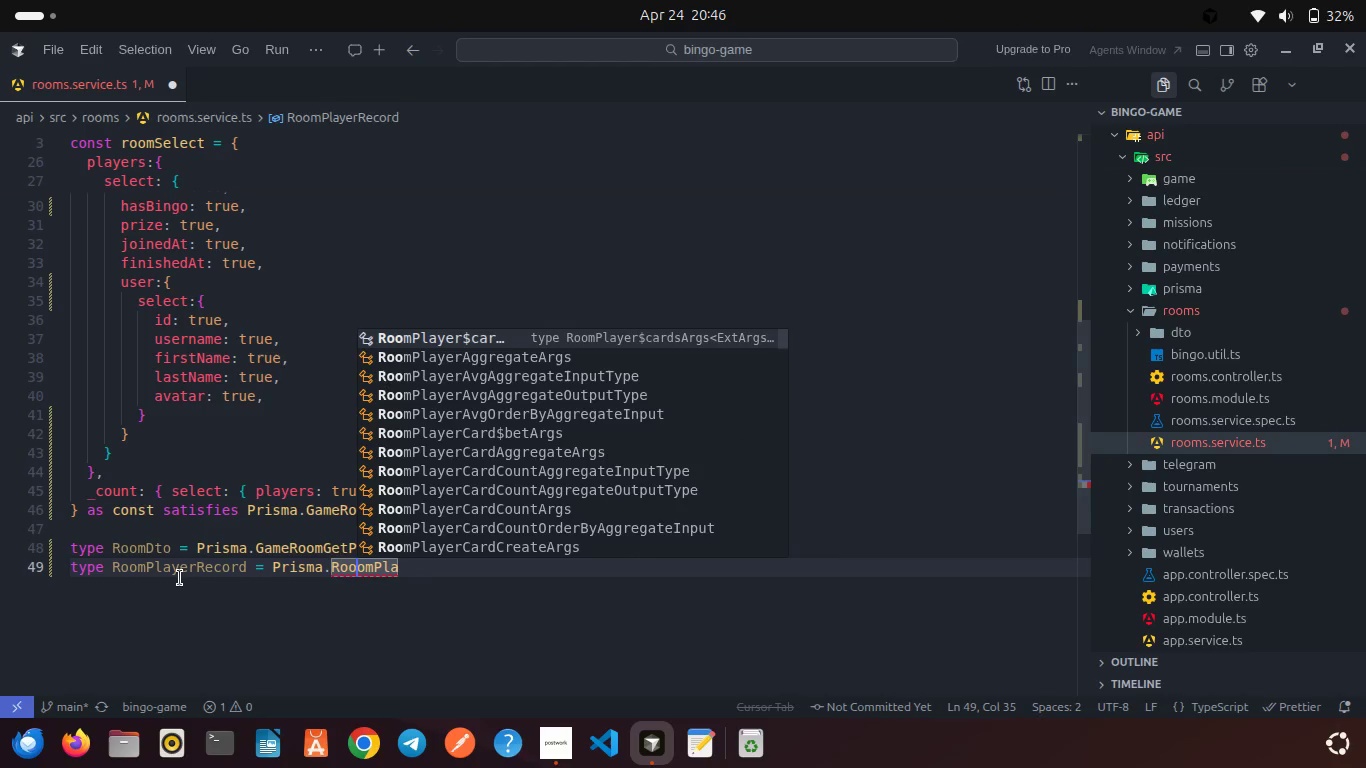 
key(Backspace)
 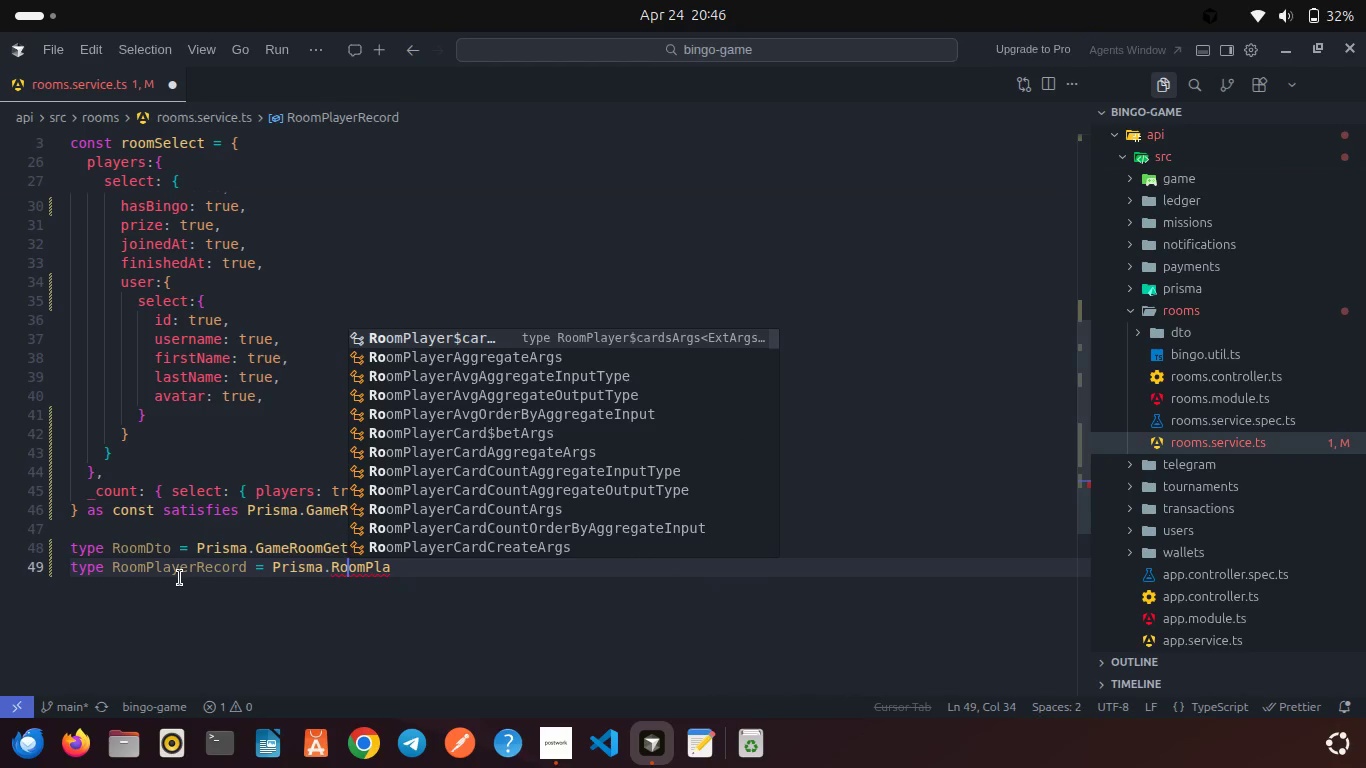 
key(Insert)
 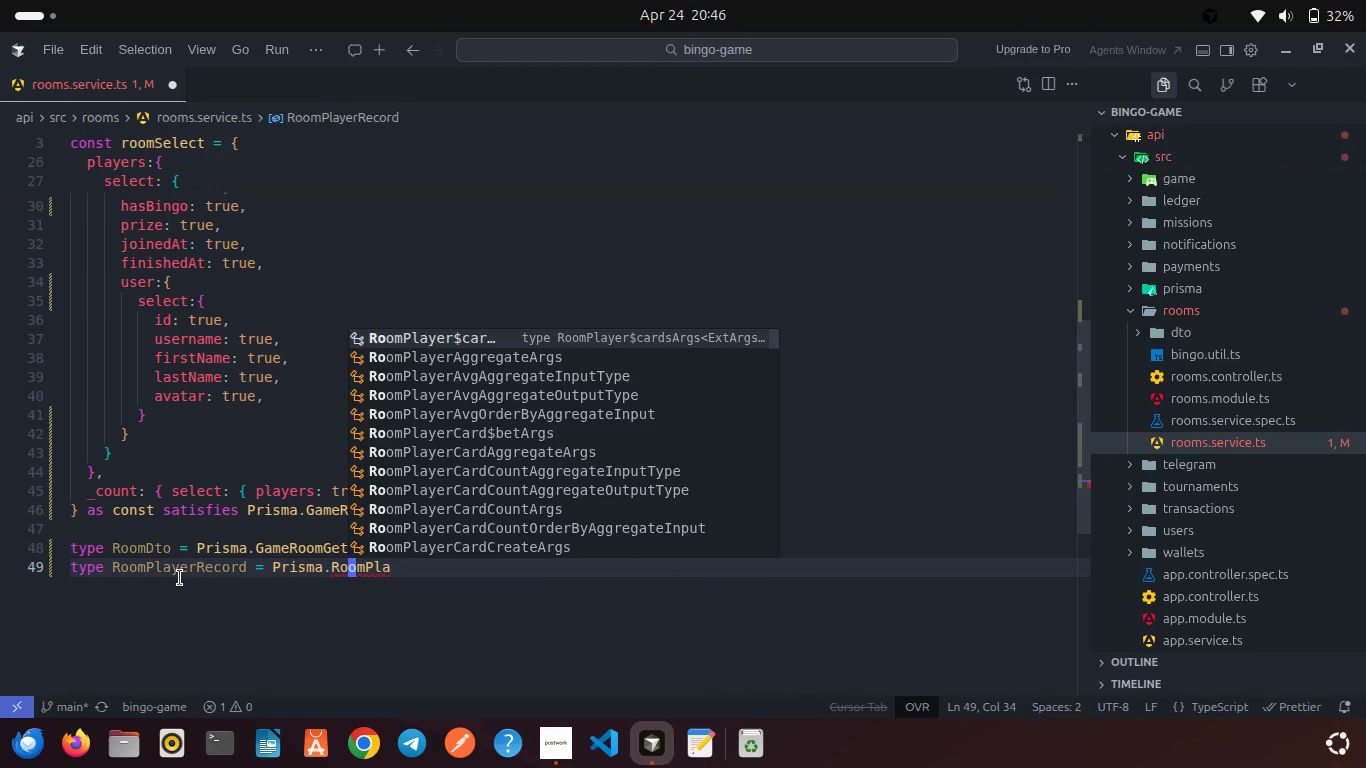 
key(Insert)
 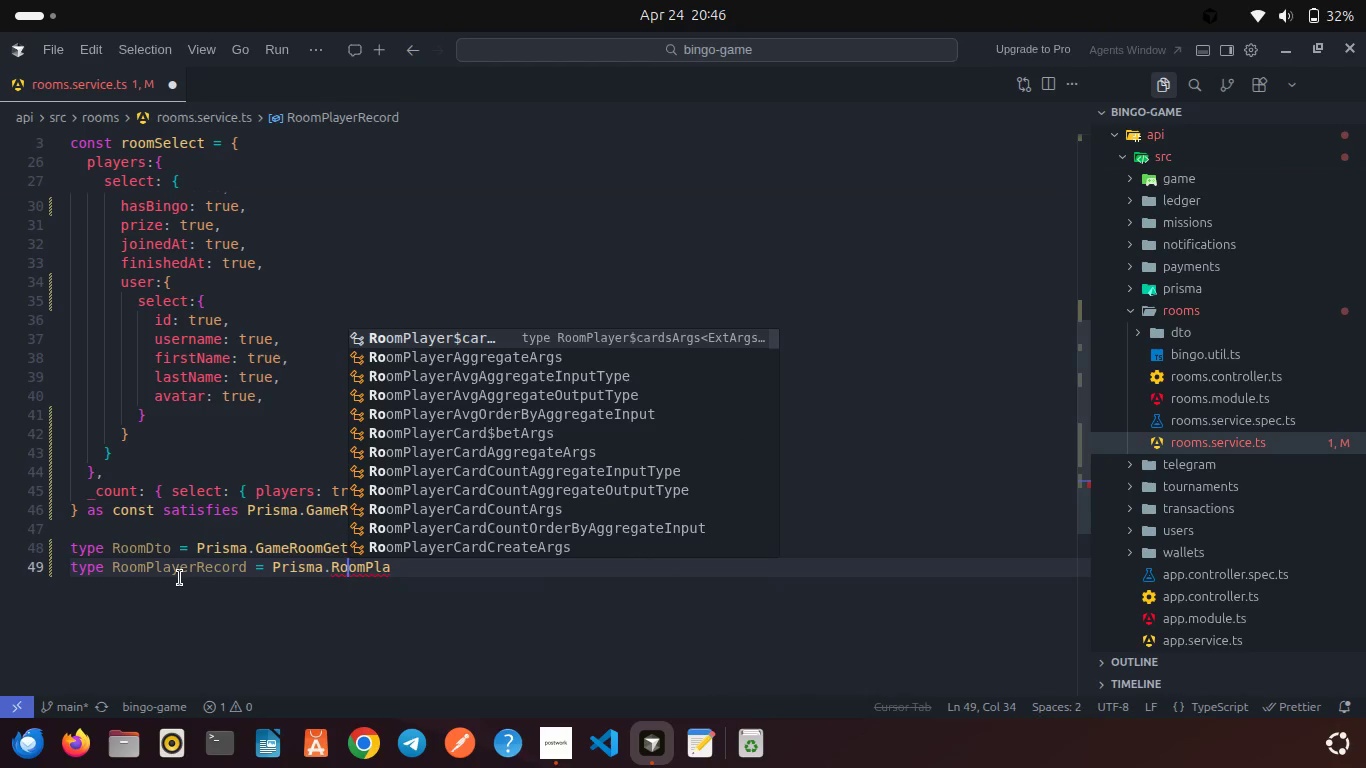 
key(Insert)
 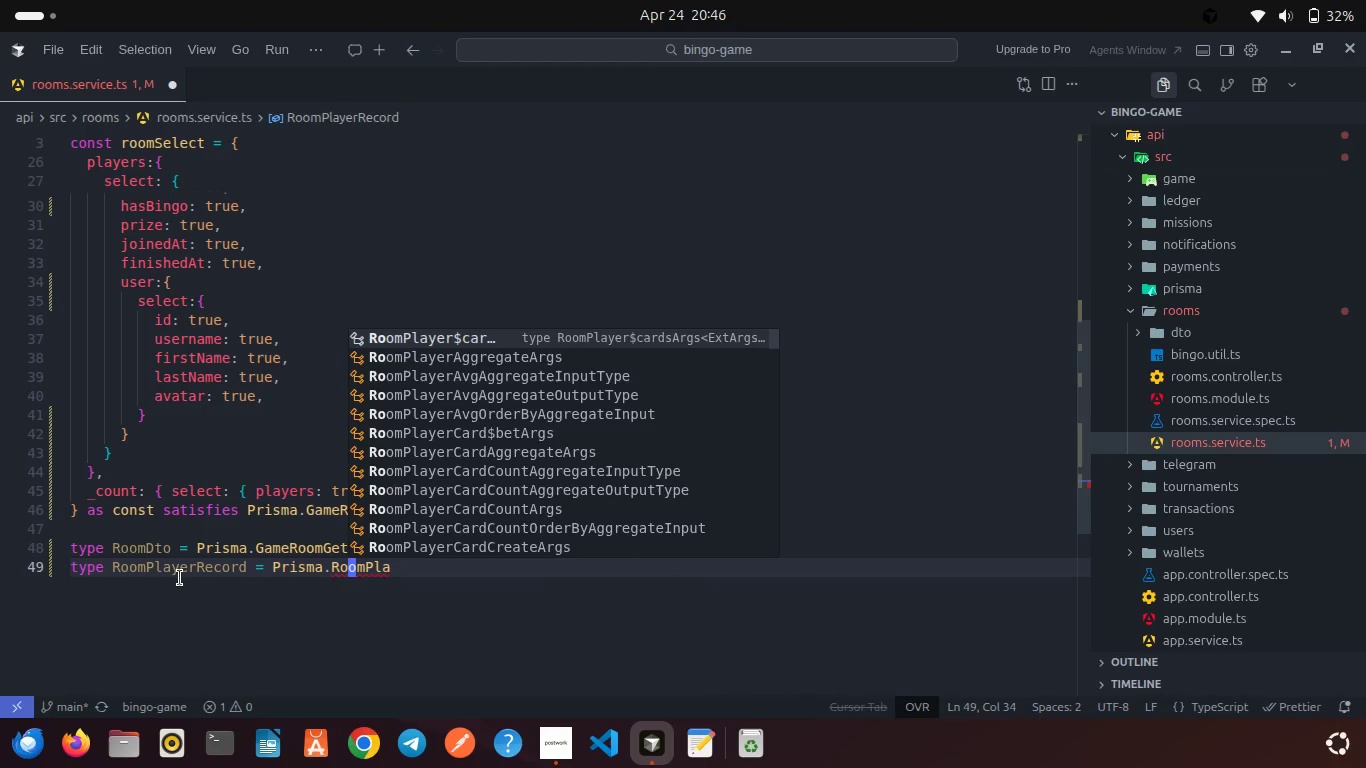 
key(Insert)
 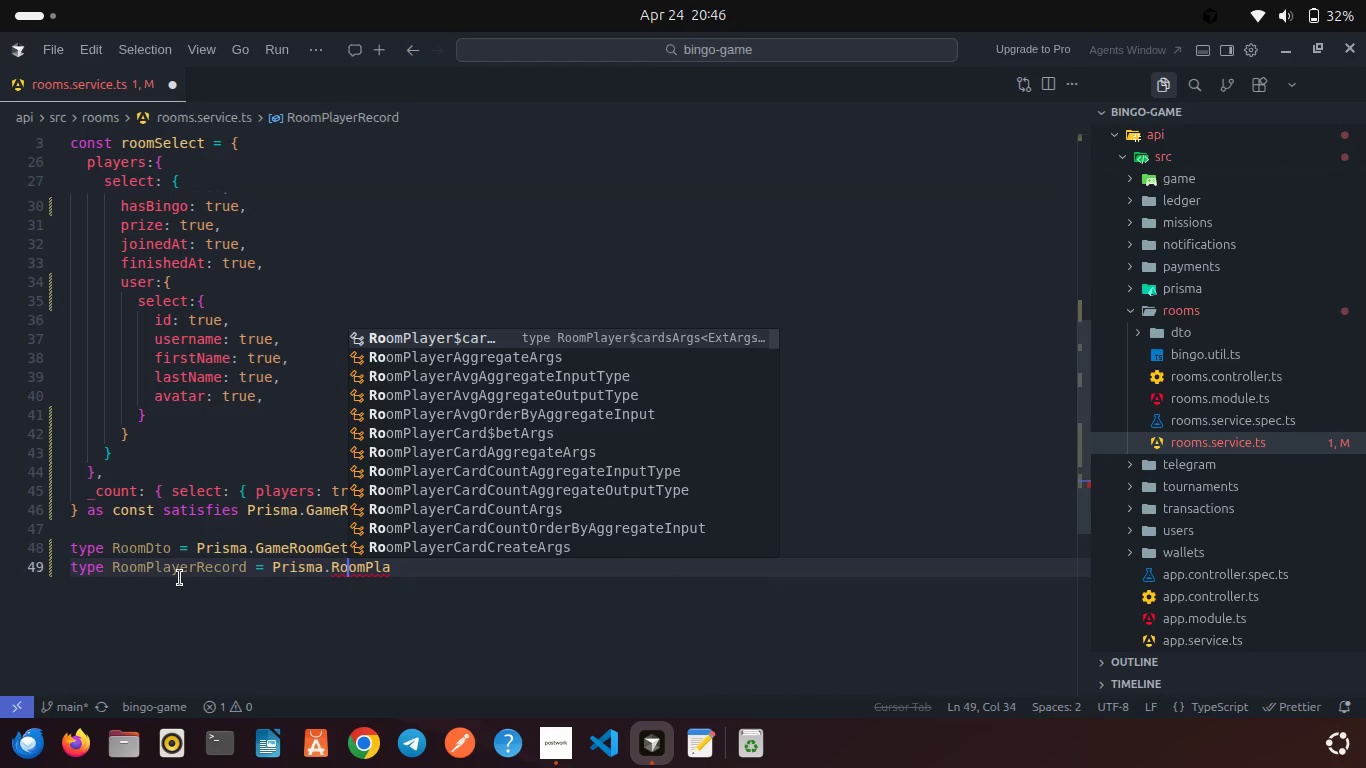 
key(Insert)
 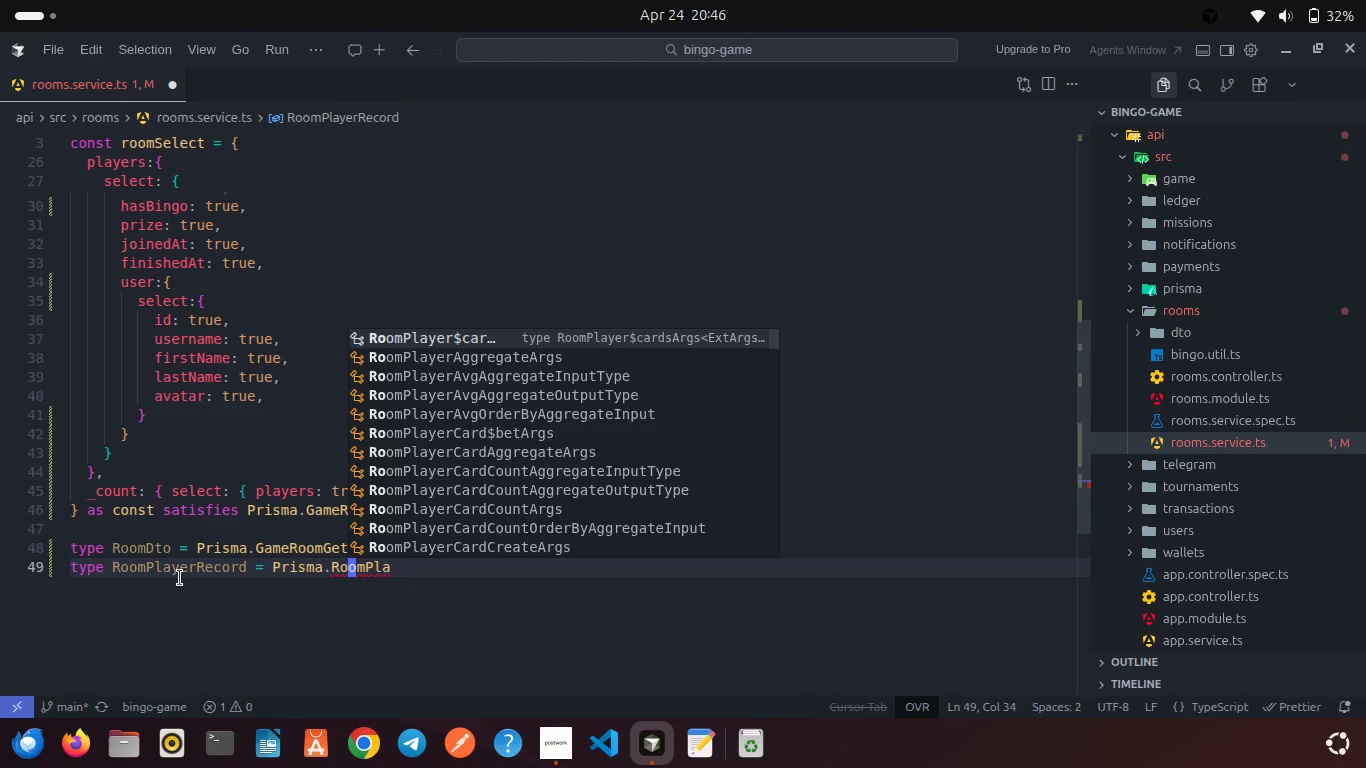 
hold_key(key=Insert, duration=0.32)
 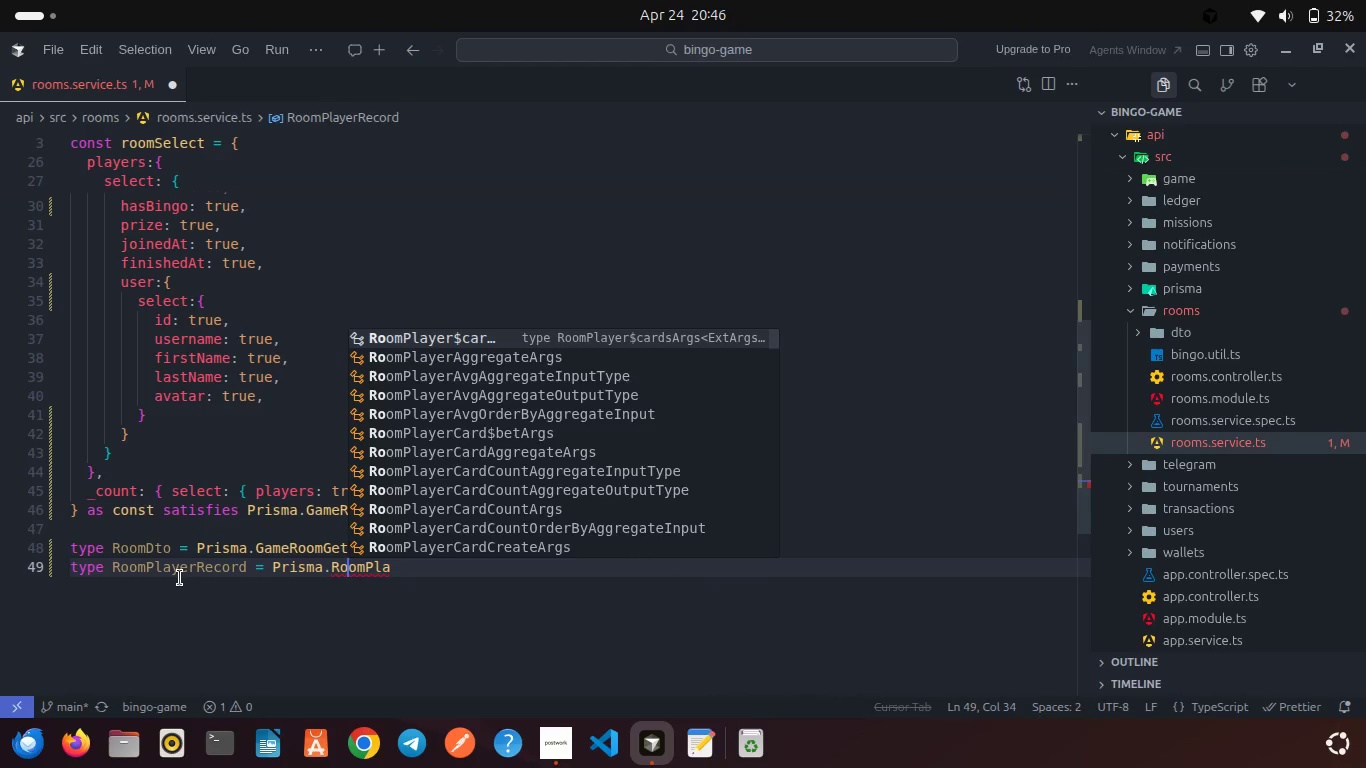 
key(Insert)
 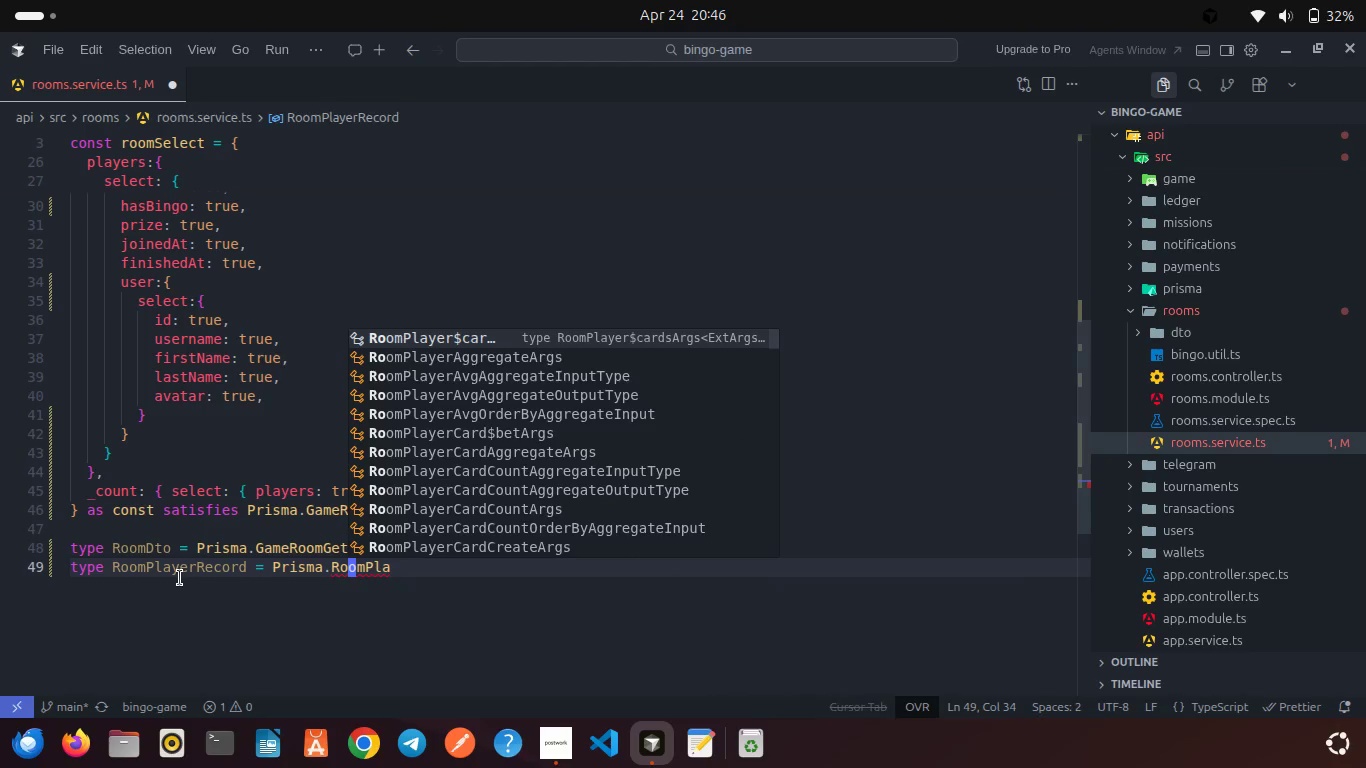 
key(Insert)
 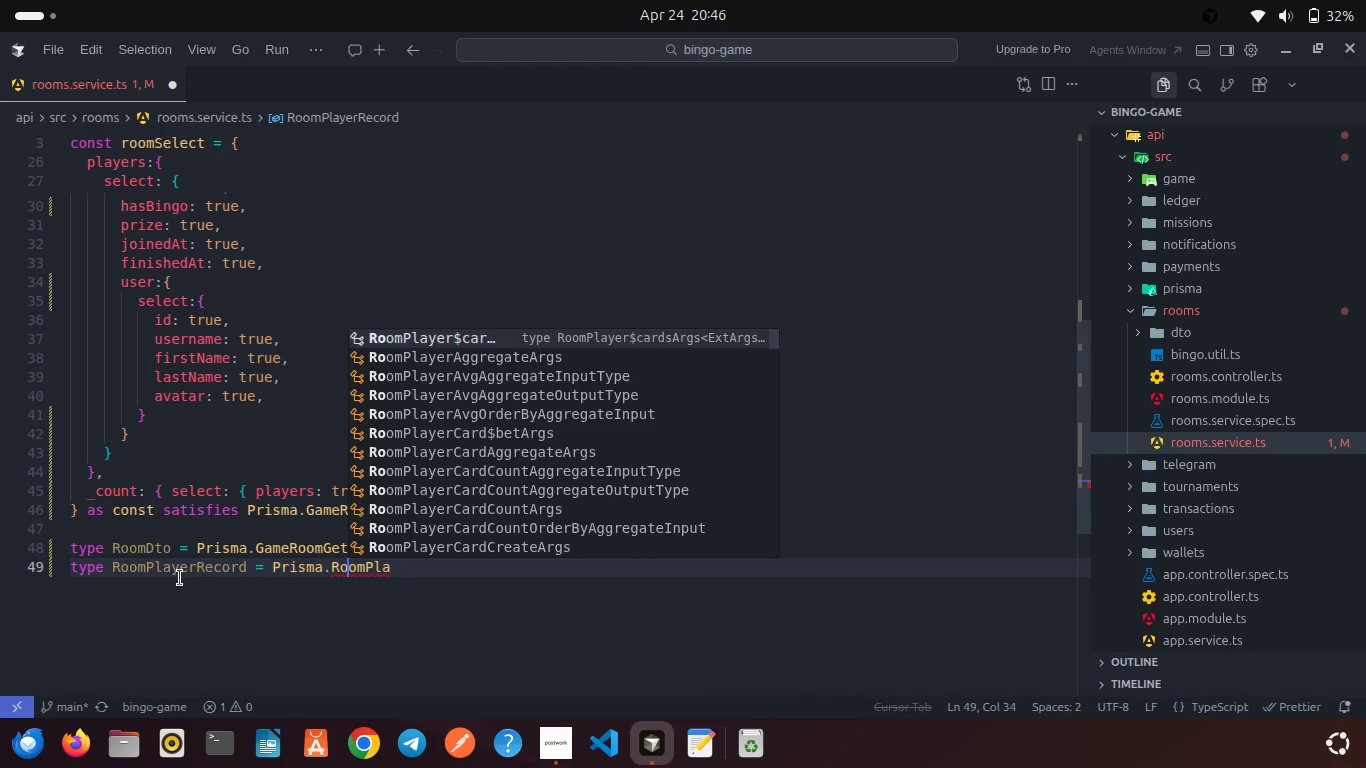 
key(Insert)
 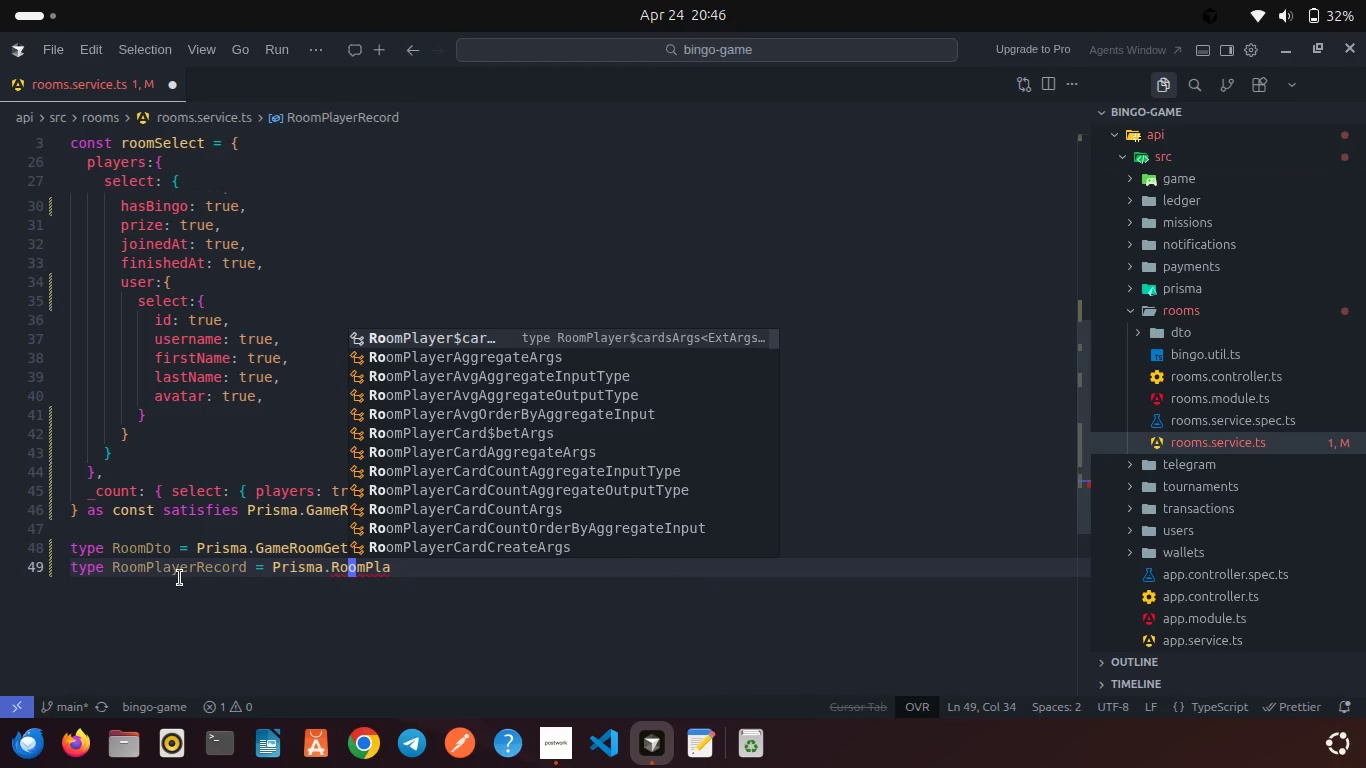 
key(Insert)
 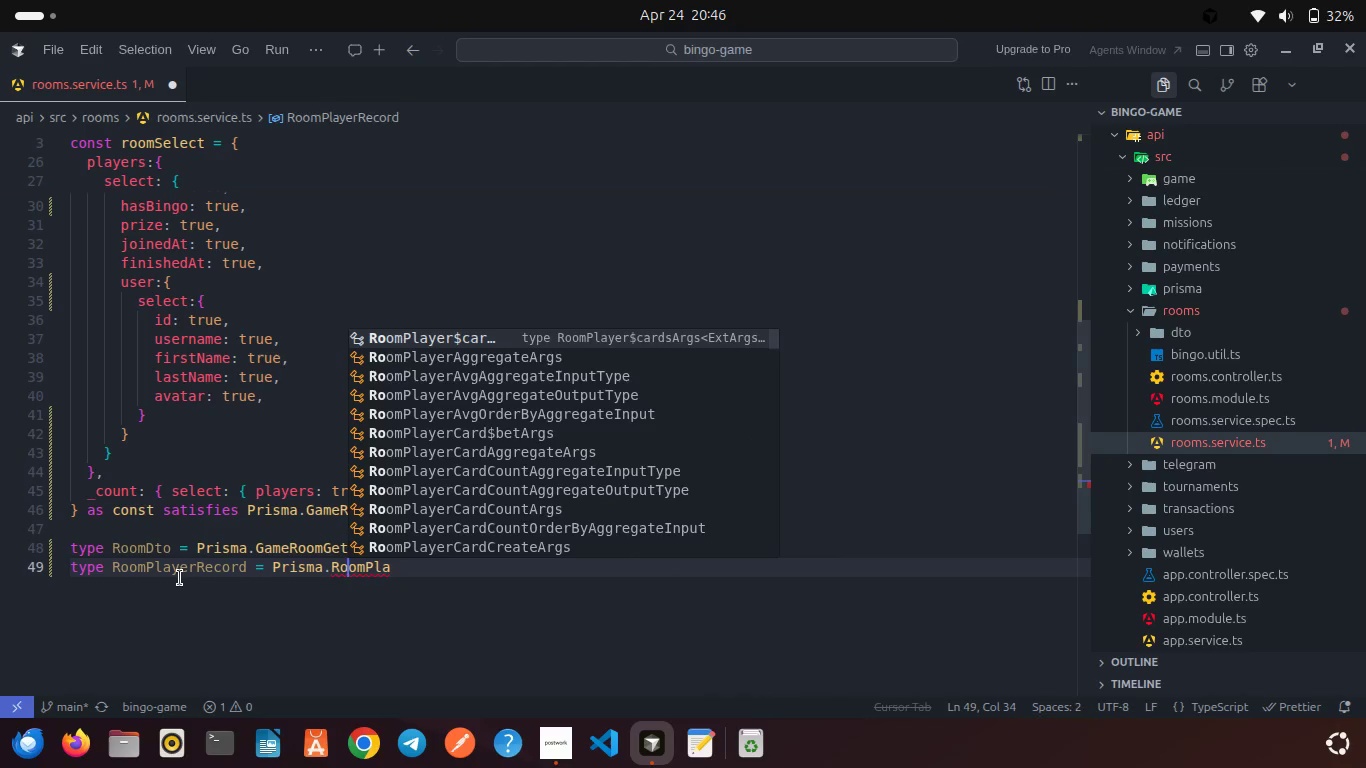 
key(Insert)
 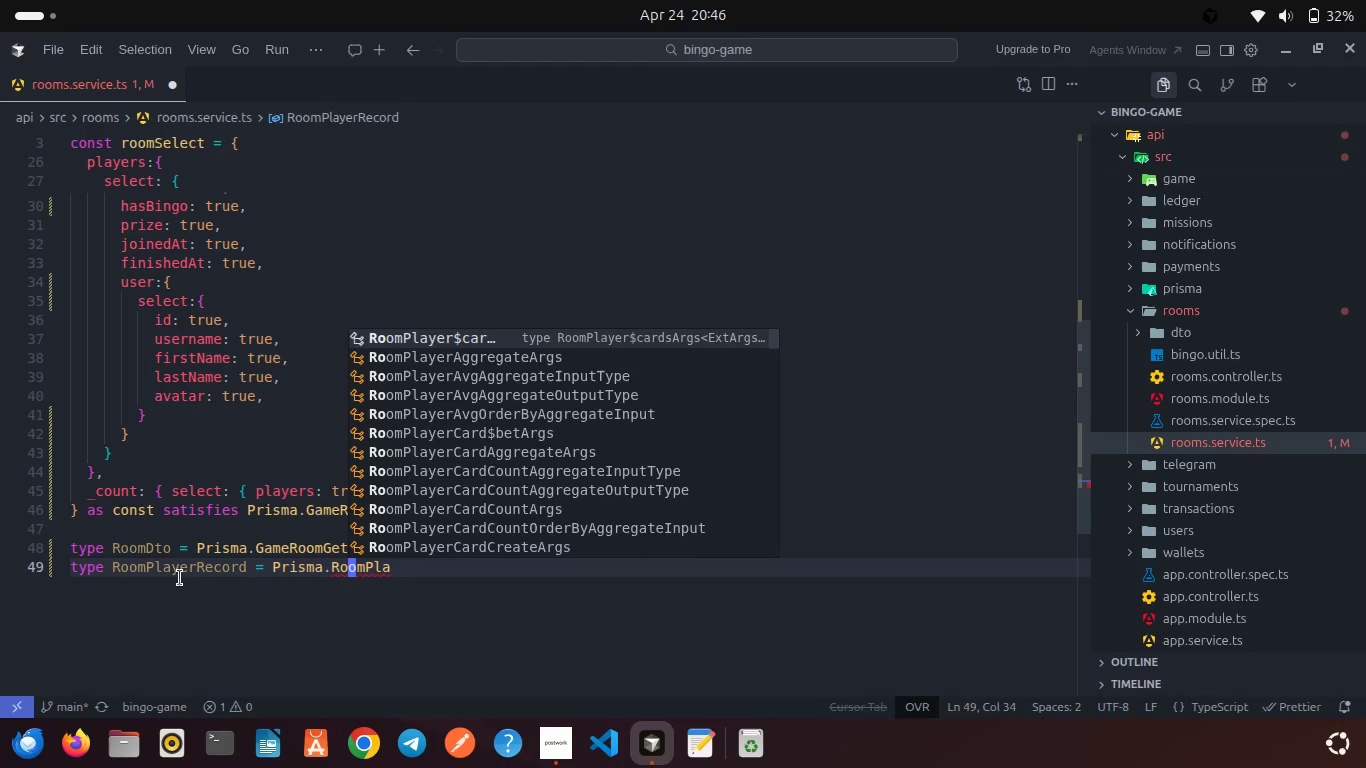 
key(Insert)
 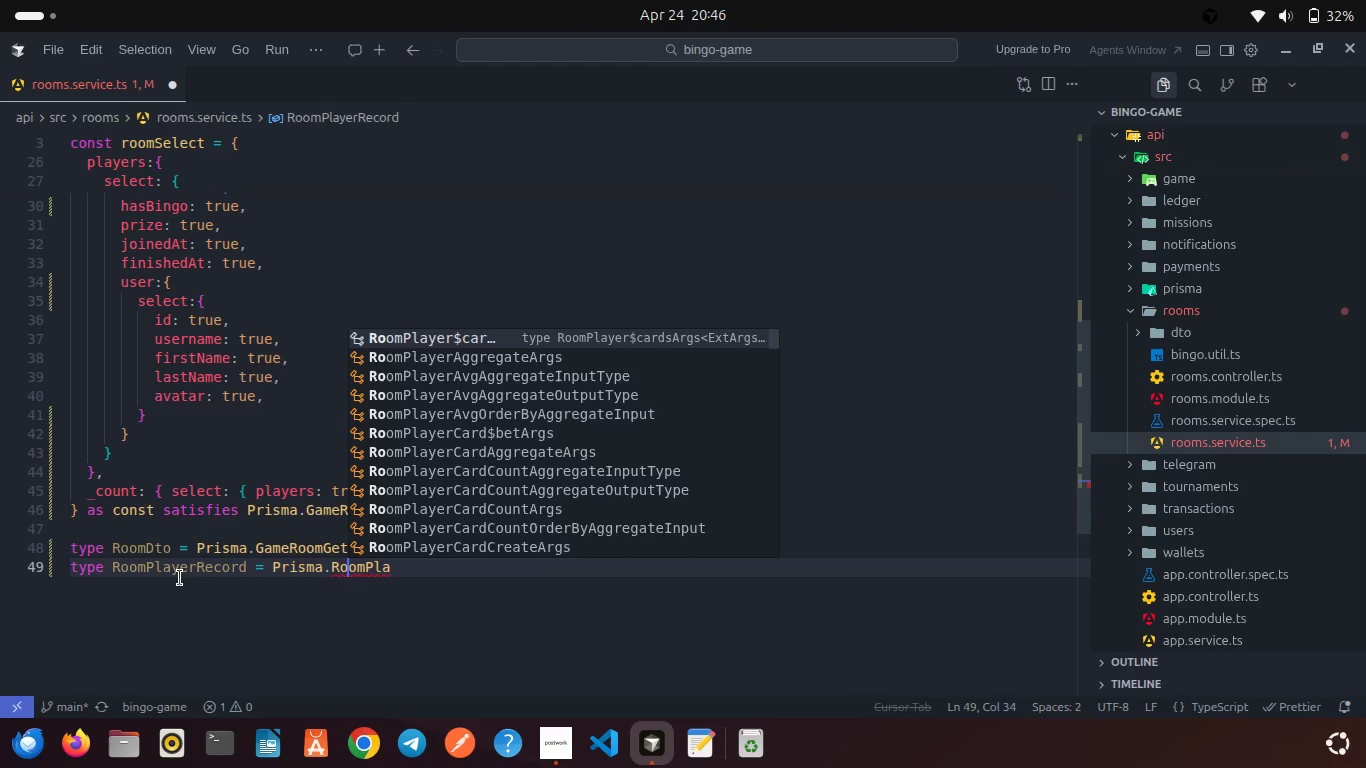 
key(Insert)
 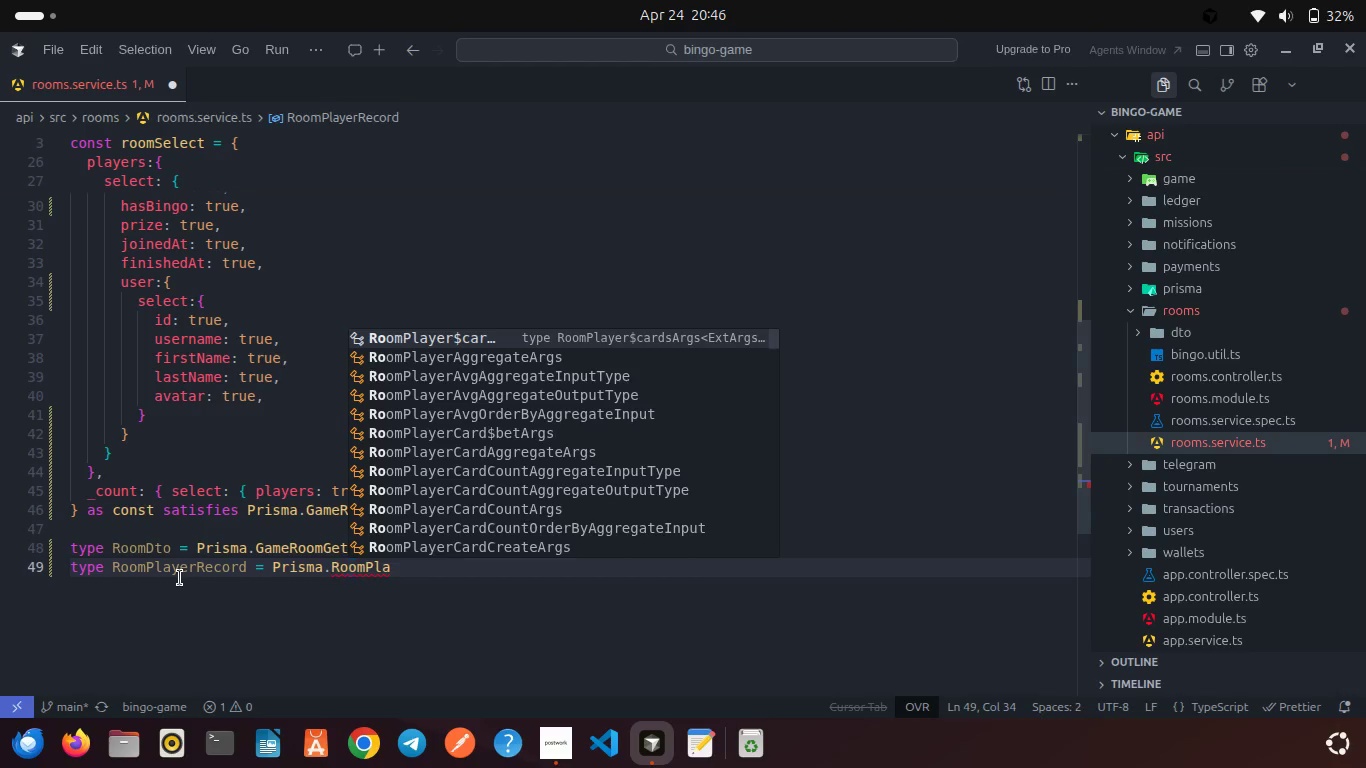 
key(ArrowRight)
 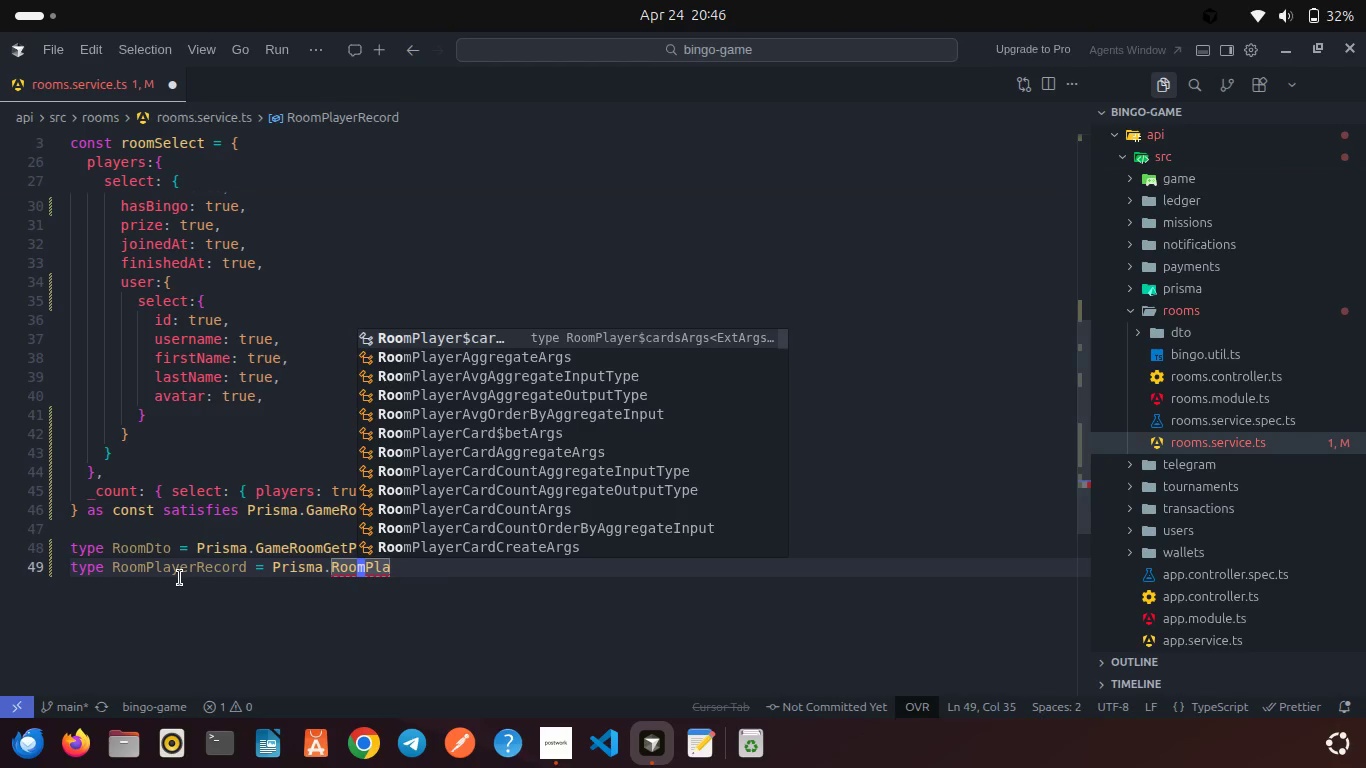 
key(ArrowRight)
 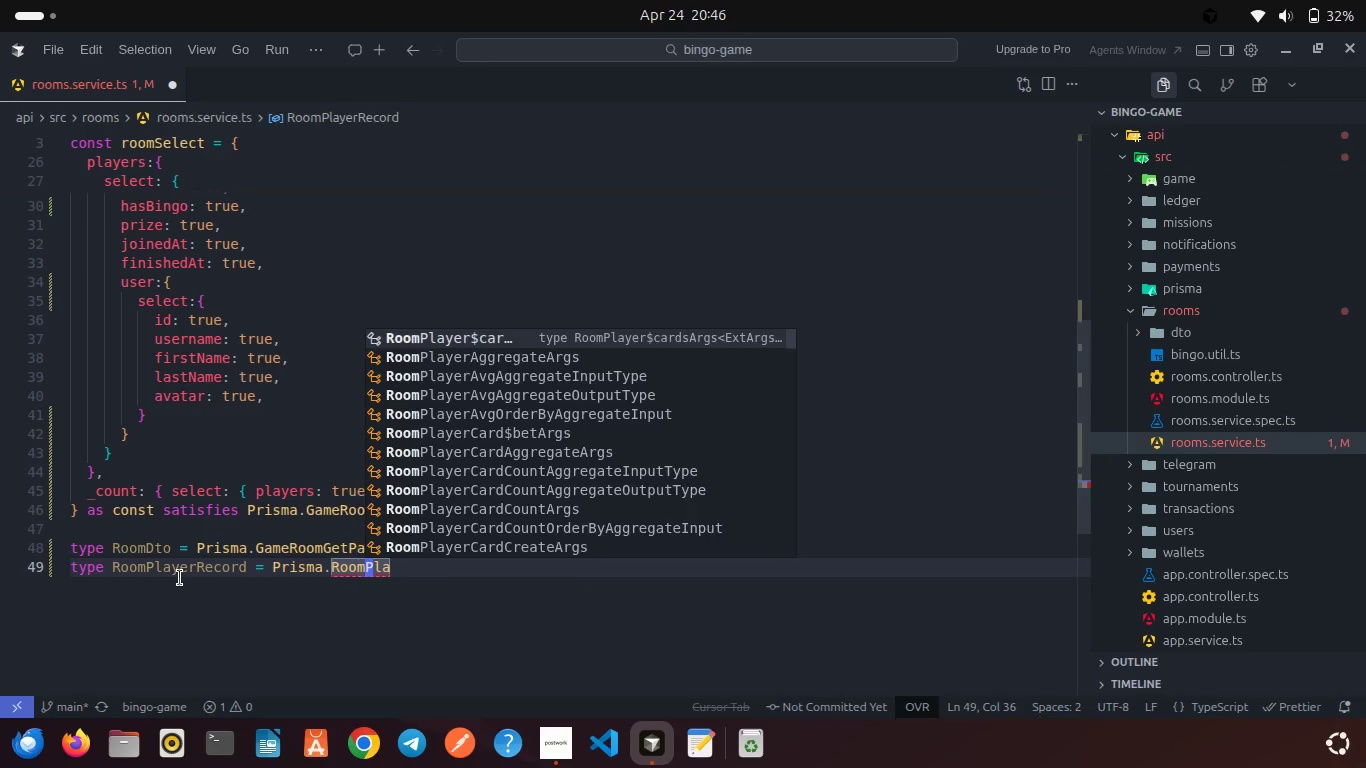 
key(ArrowRight)
 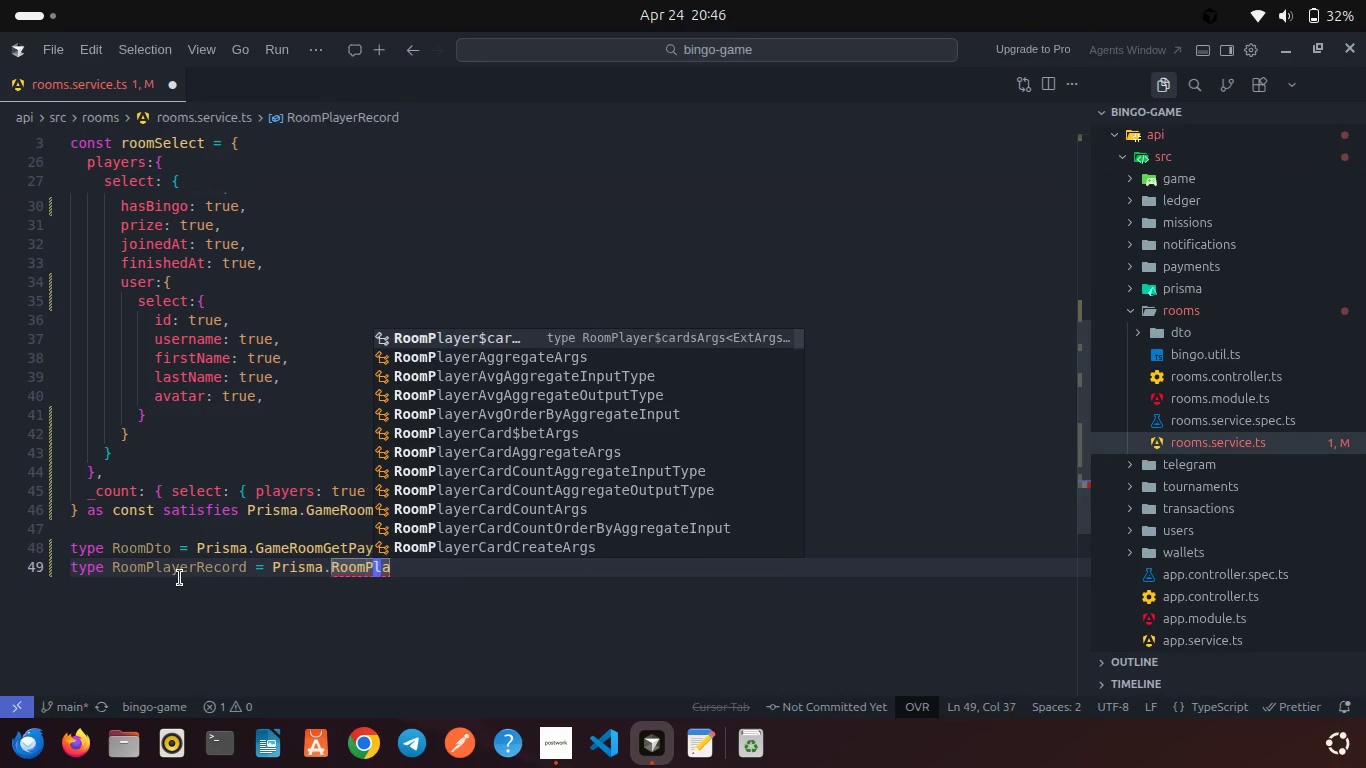 
key(ArrowRight)
 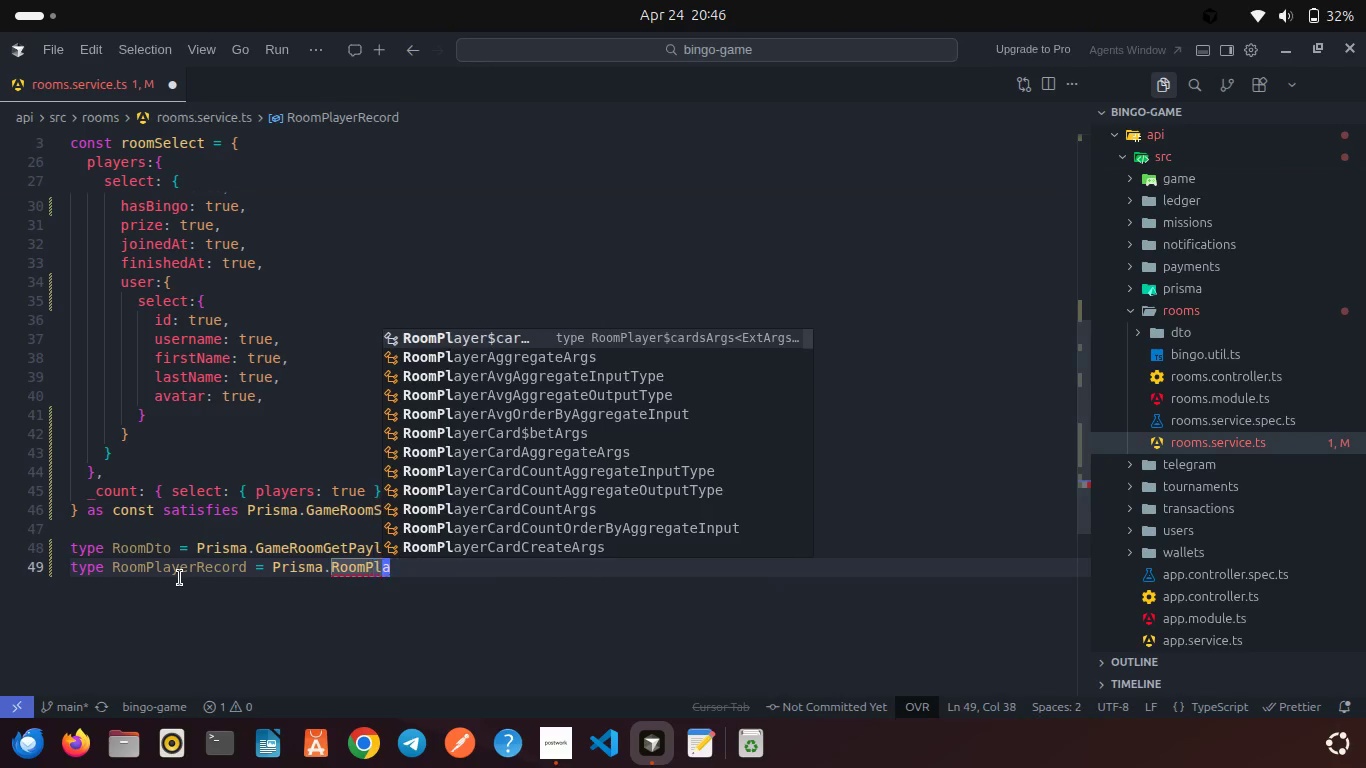 
key(ArrowRight)
 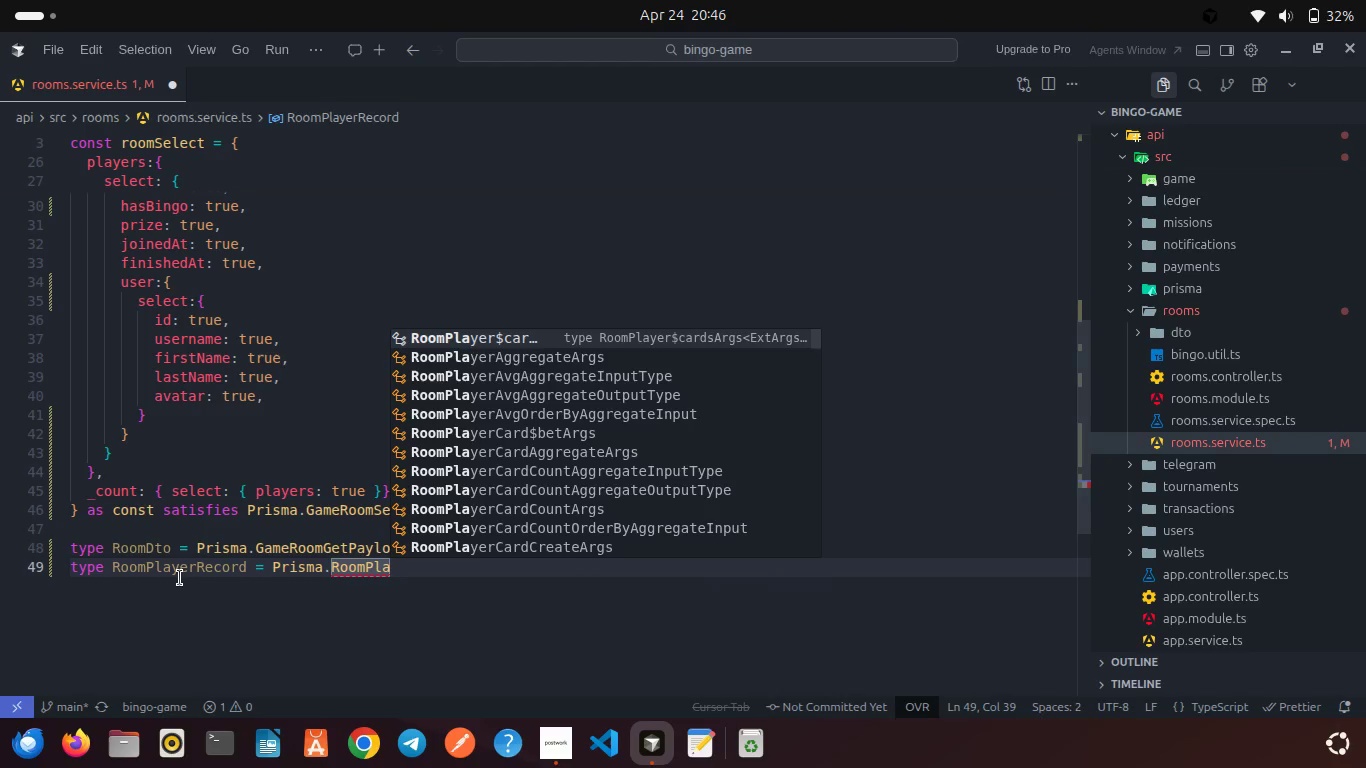 
type([Insert]yer)
 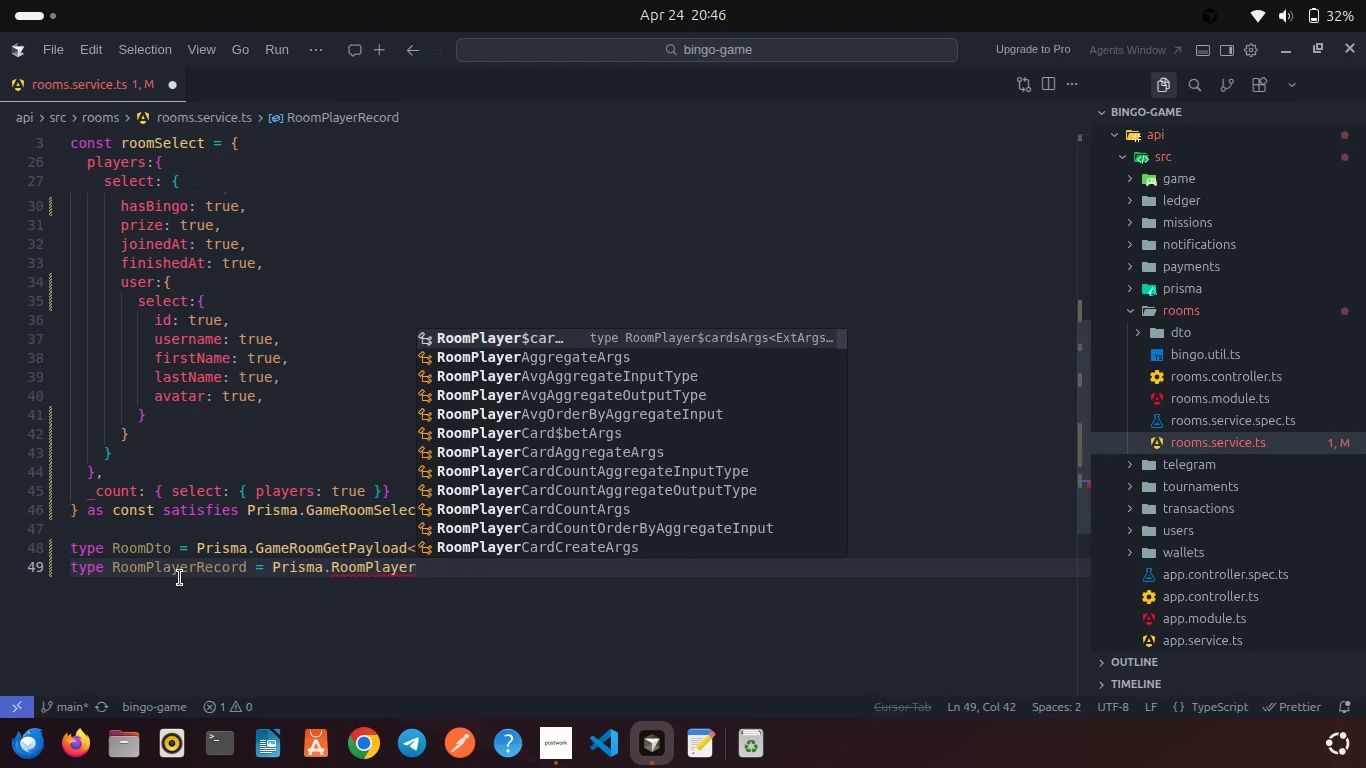 
wait(15.57)
 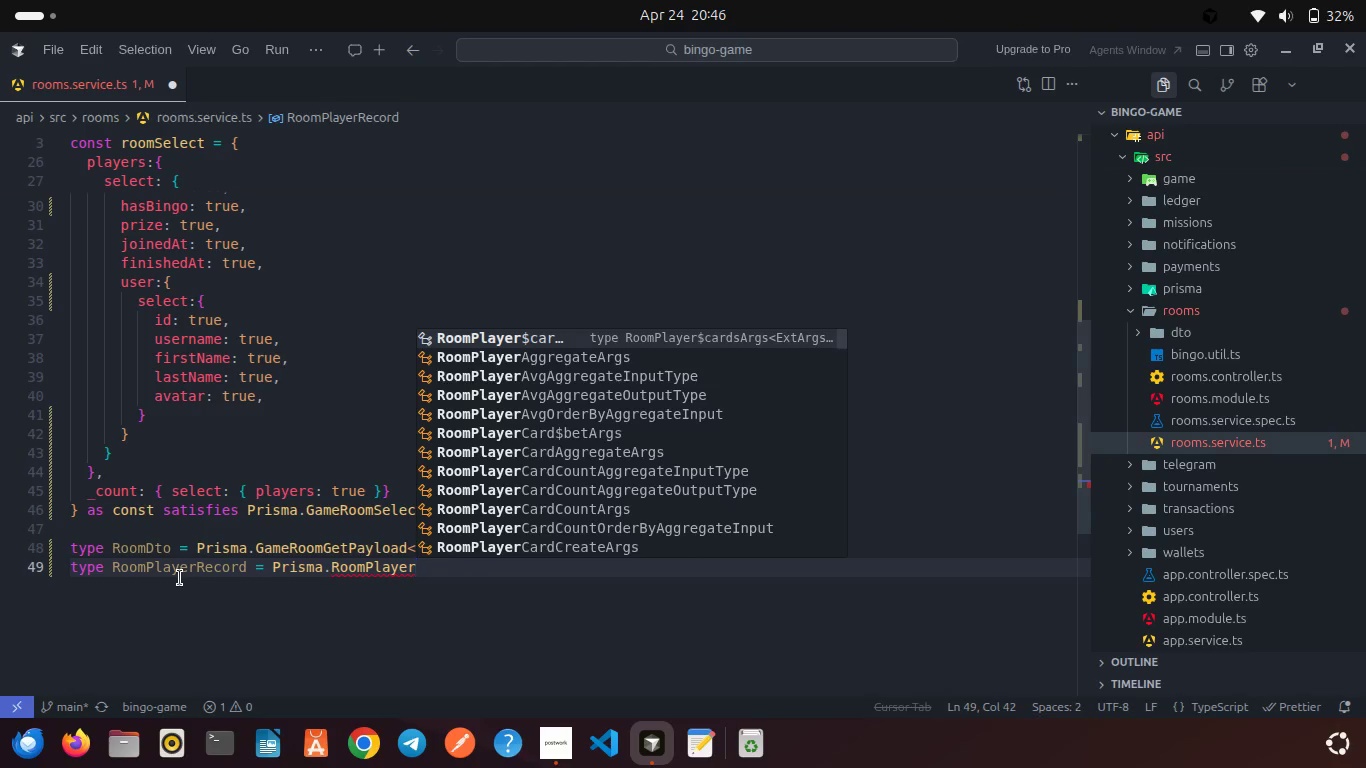 
left_click([340, 602])
 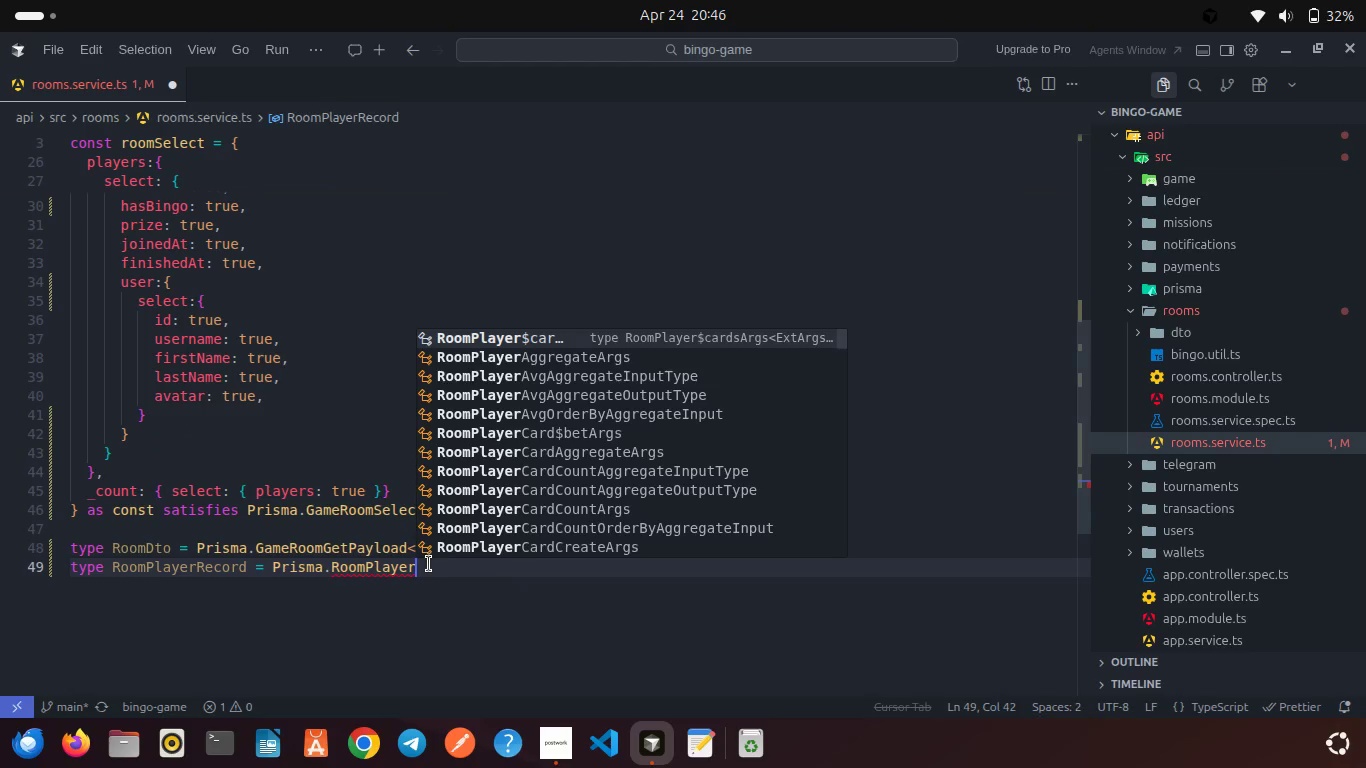 
left_click([429, 564])
 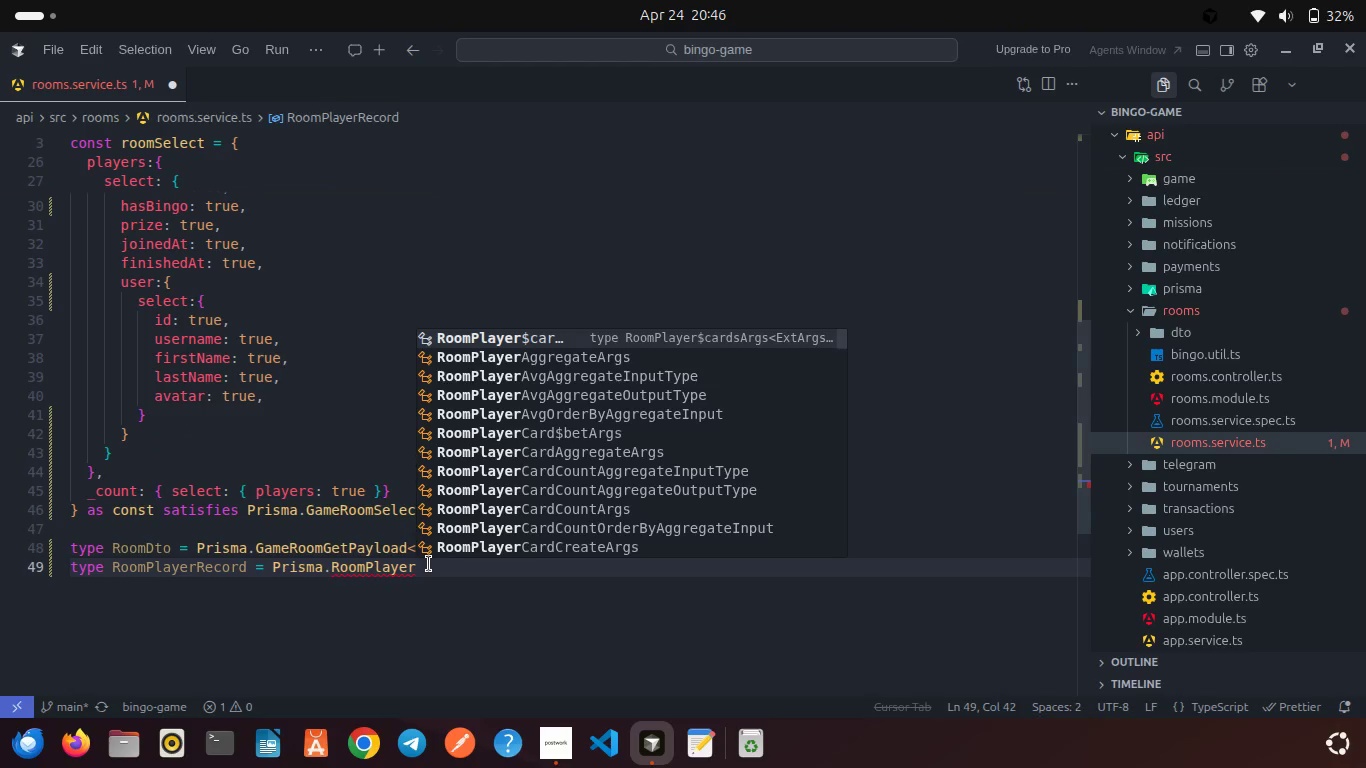 
type(er)
 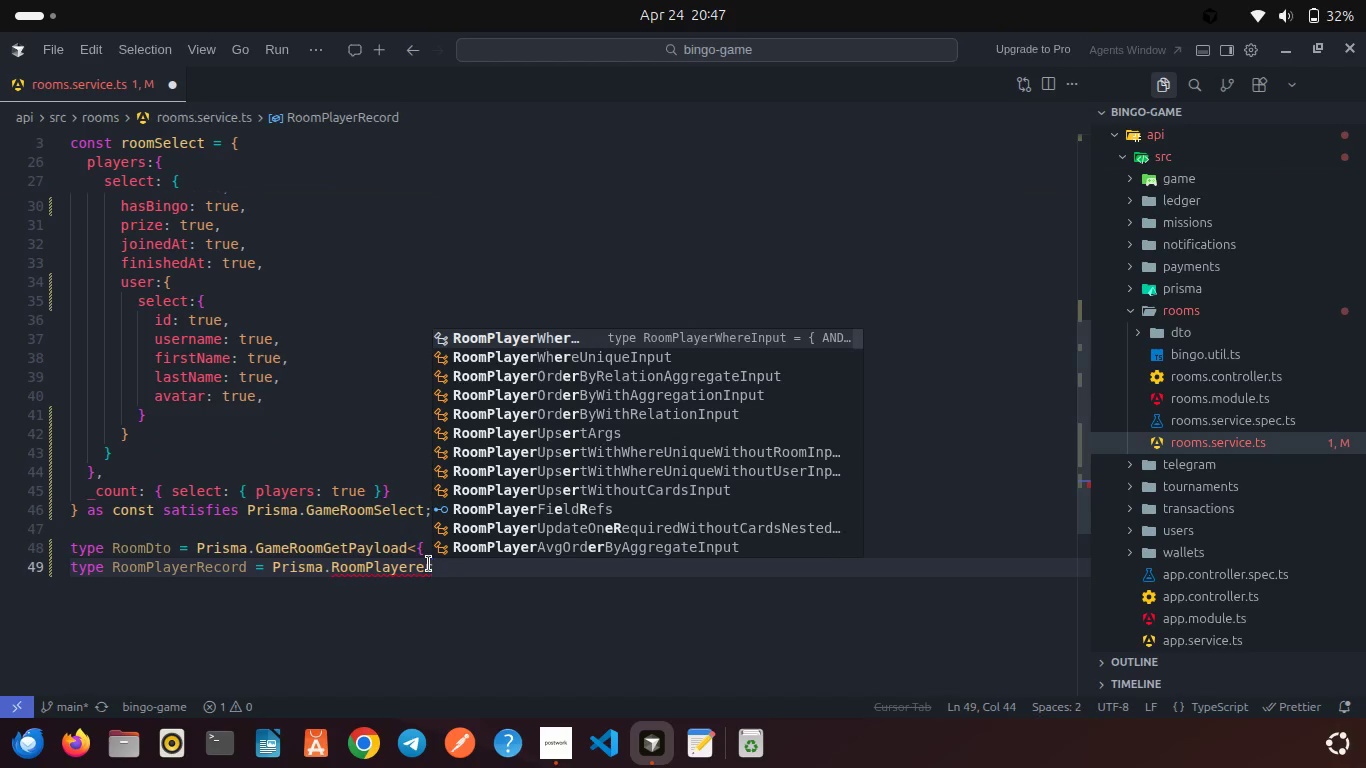 
key(Backspace)
key(Backspace)
key(Backspace)
type(Get)
 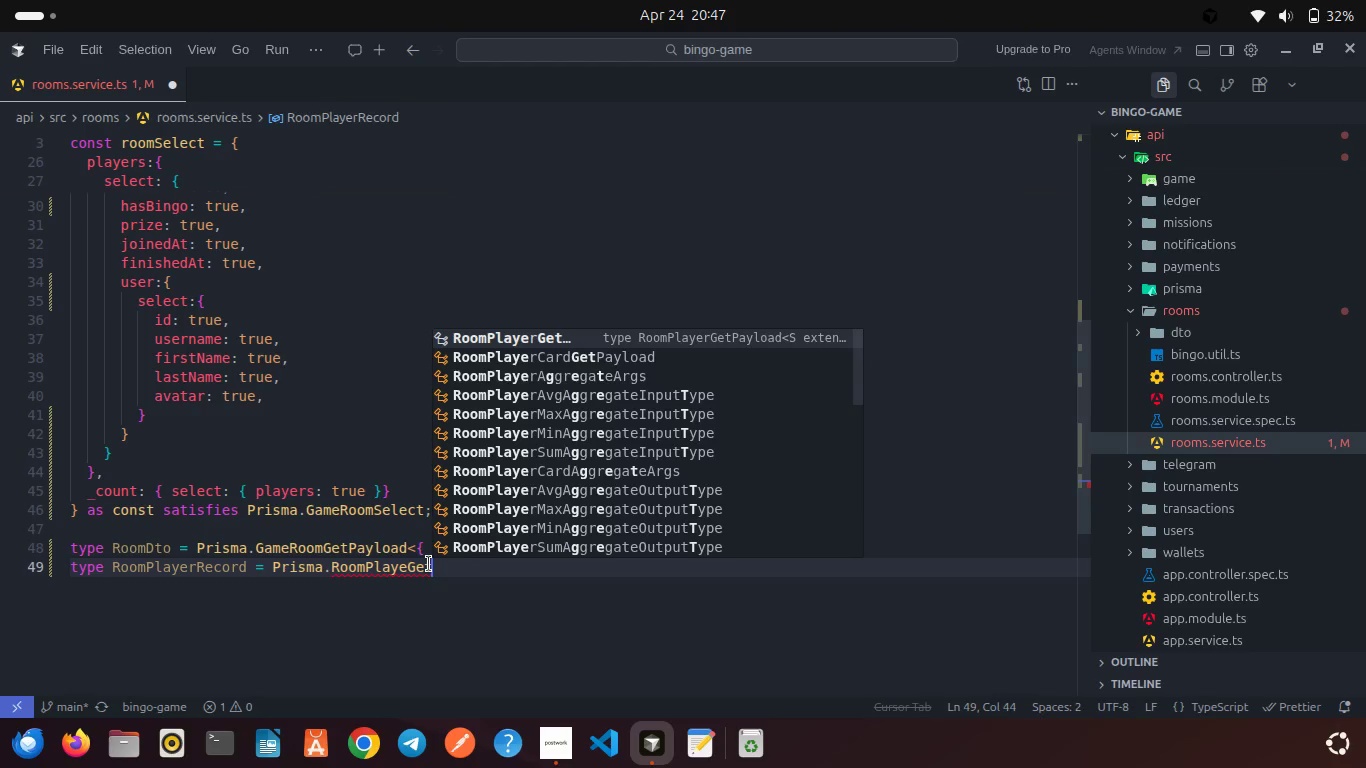 
key(ArrowDown)
 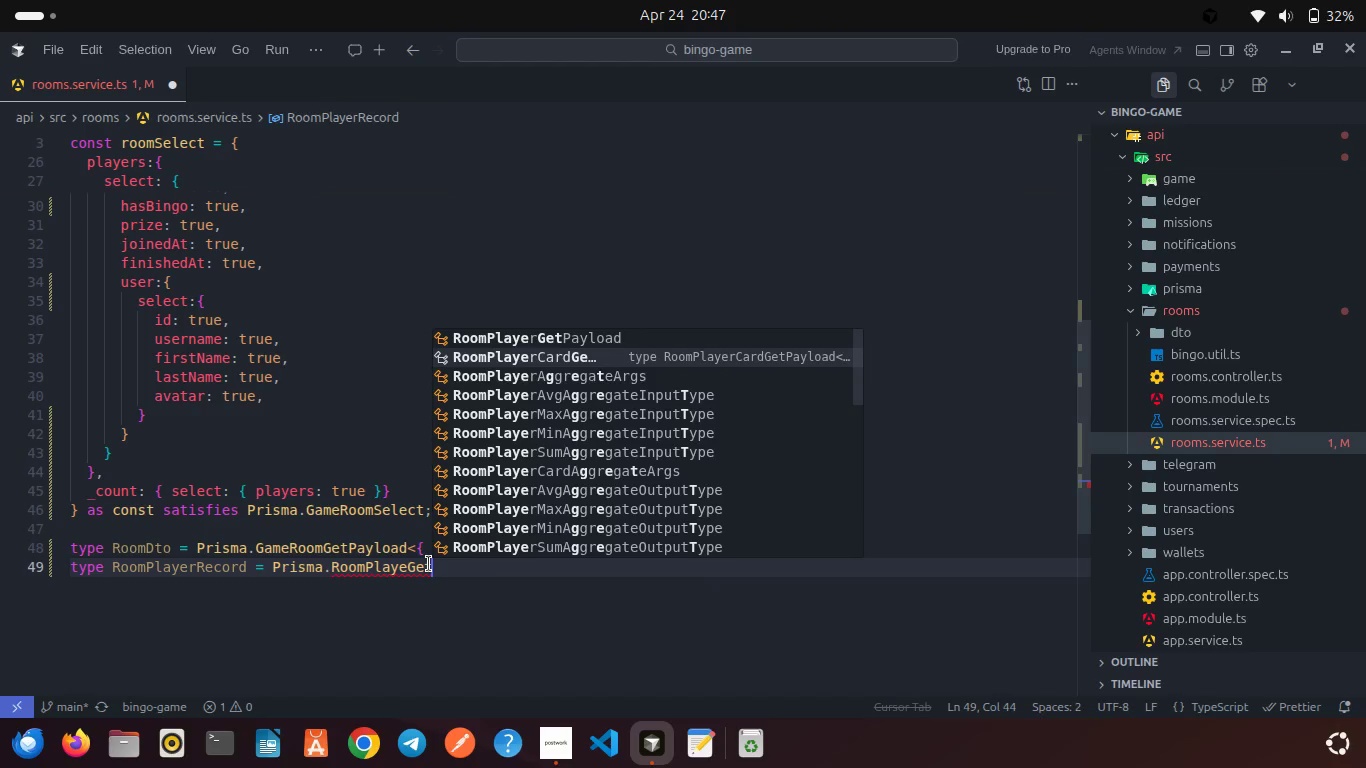 
key(Enter)
 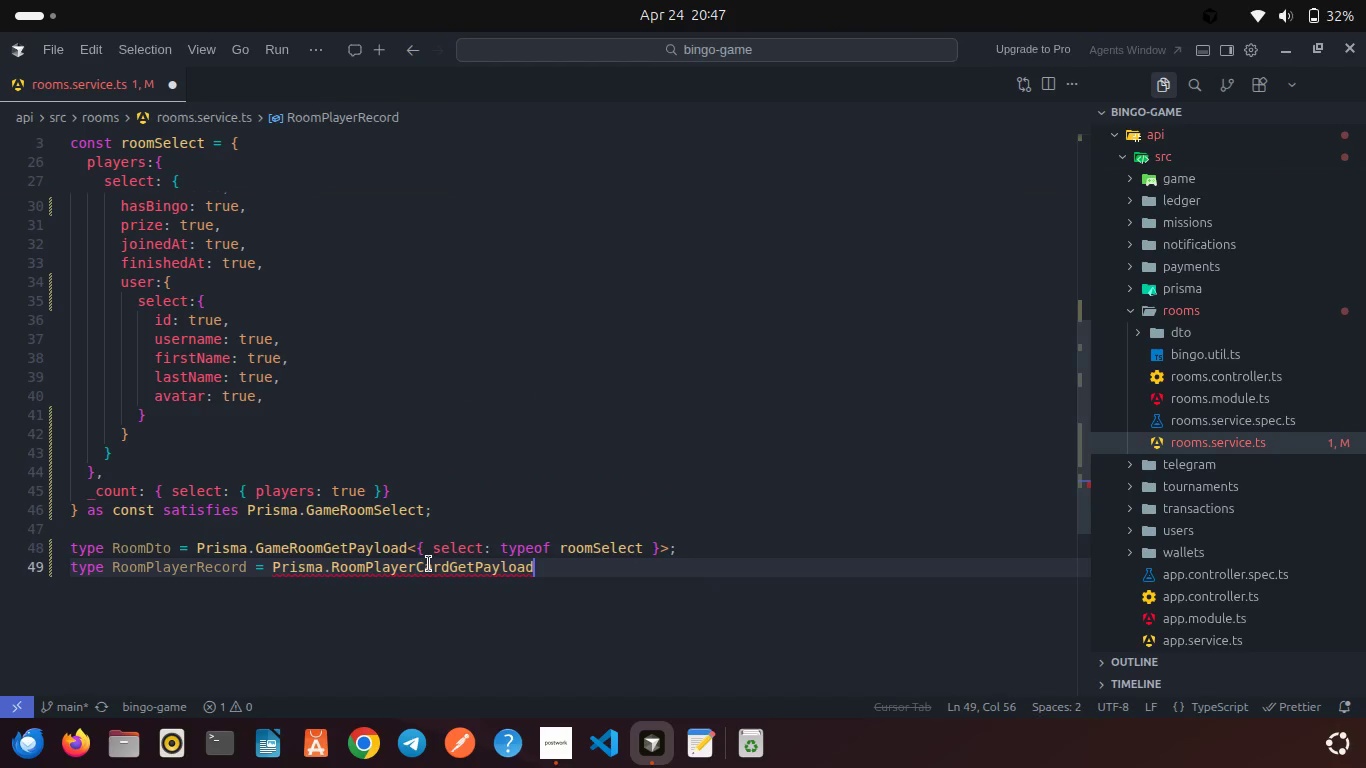 
key(Shift+Comma)
 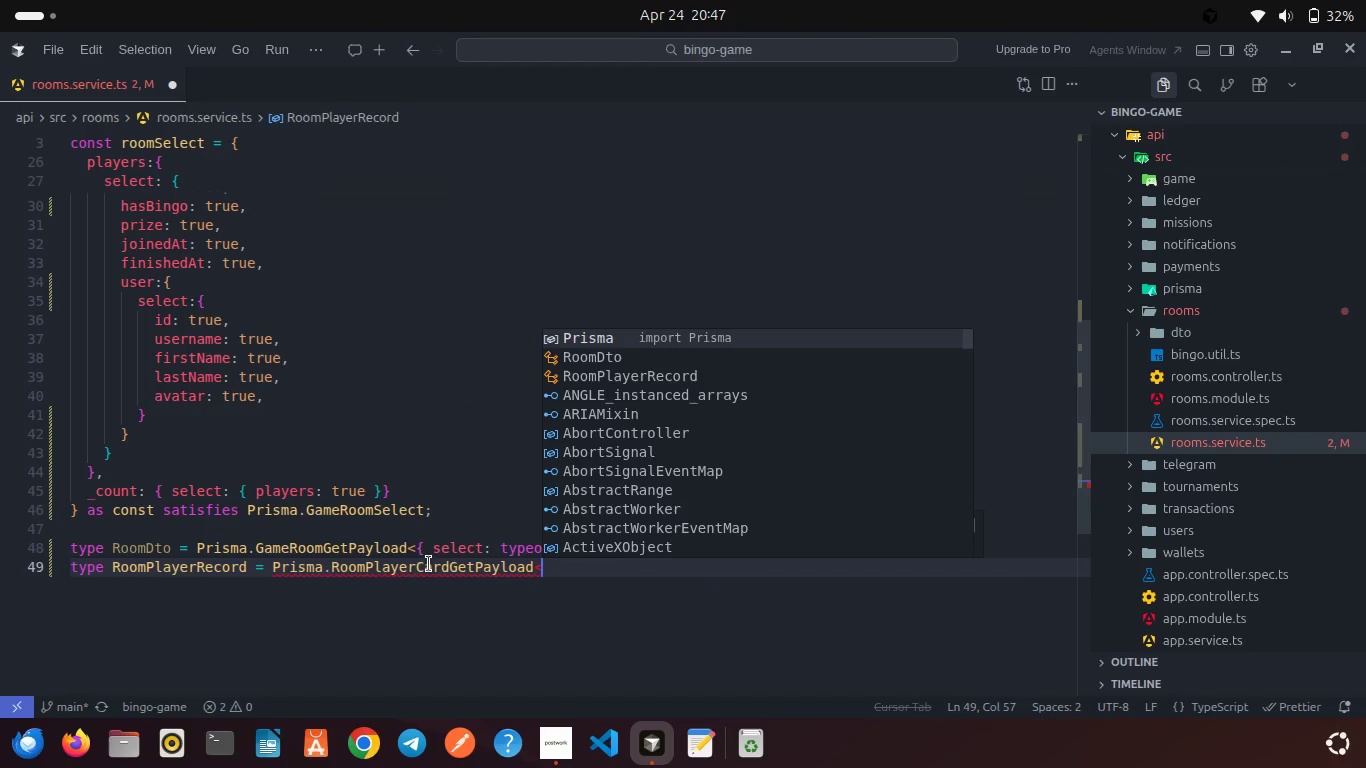 
key(Shift+ShiftRight)
 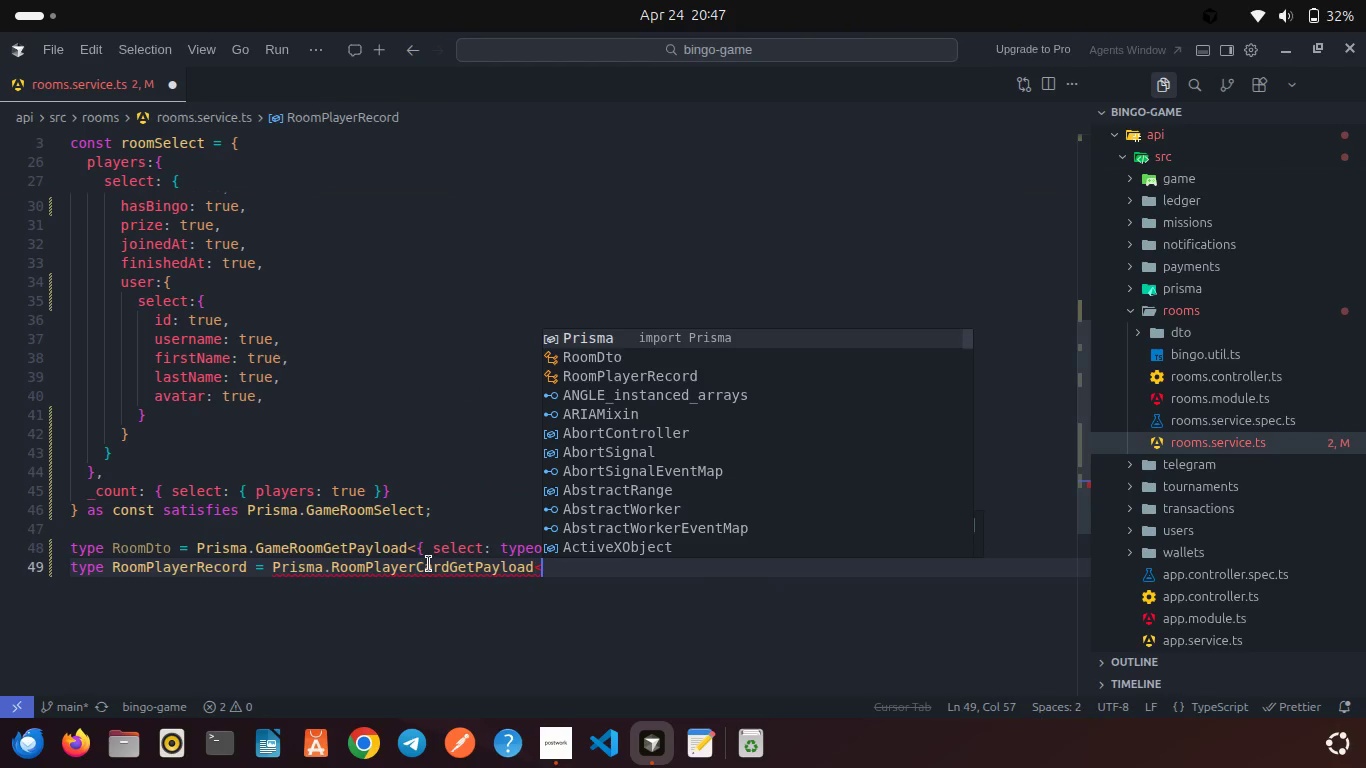 
key(Shift+BracketLeft)
 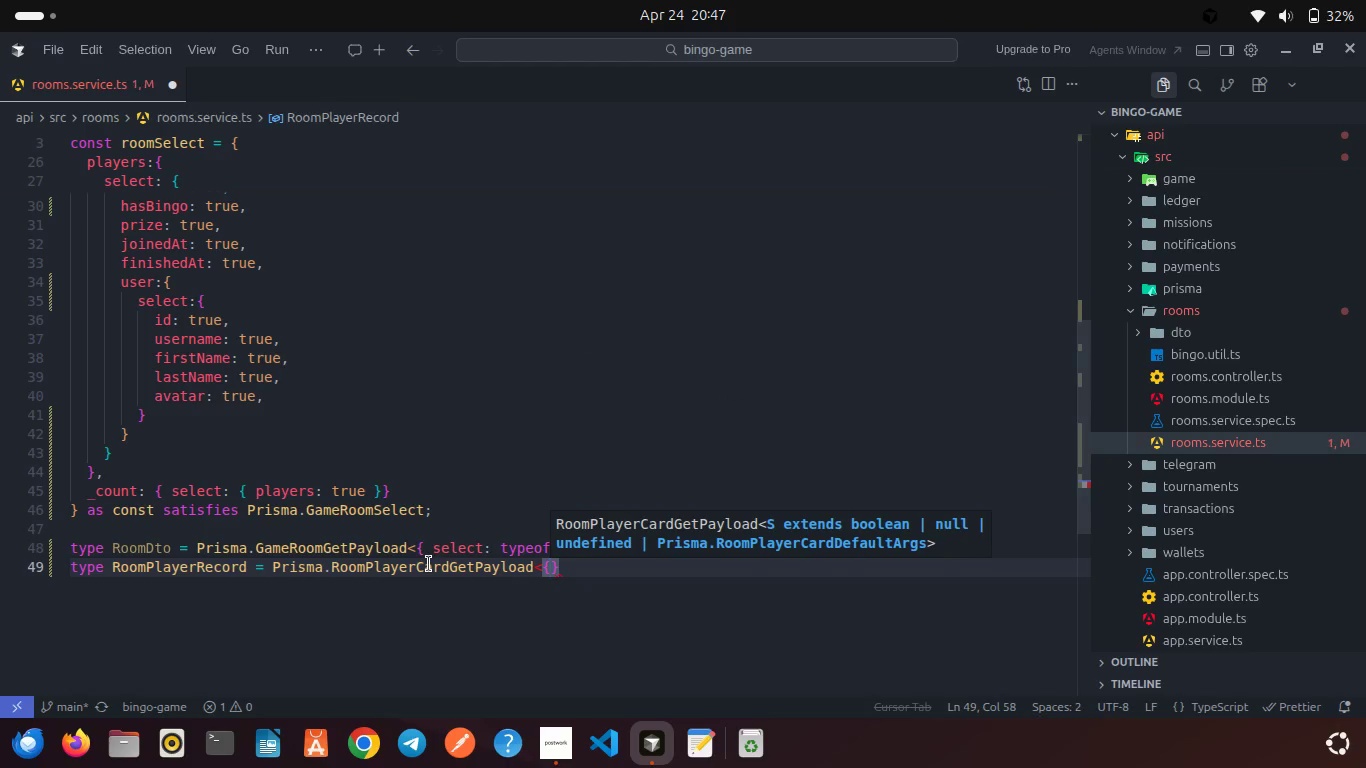 
key(Enter)
 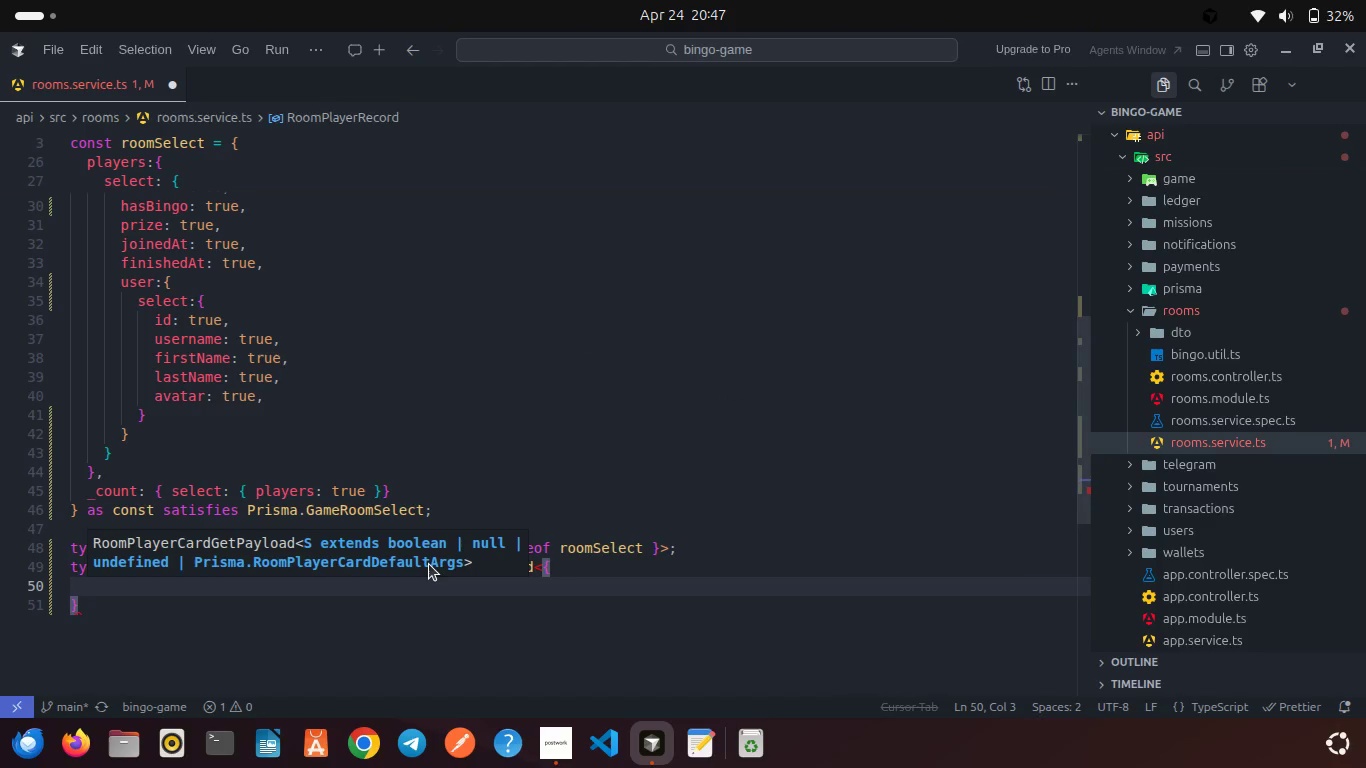 
key(ArrowDown)
 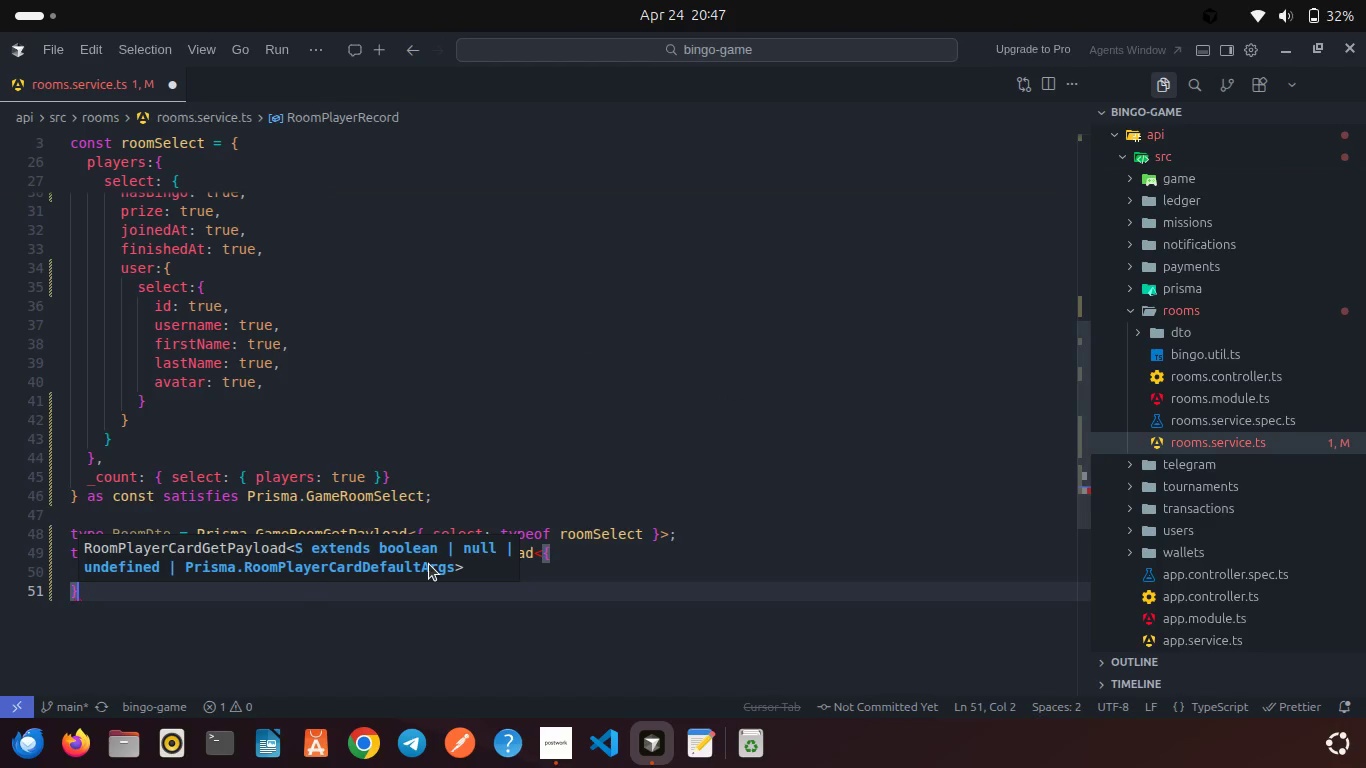 
wait(6.09)
 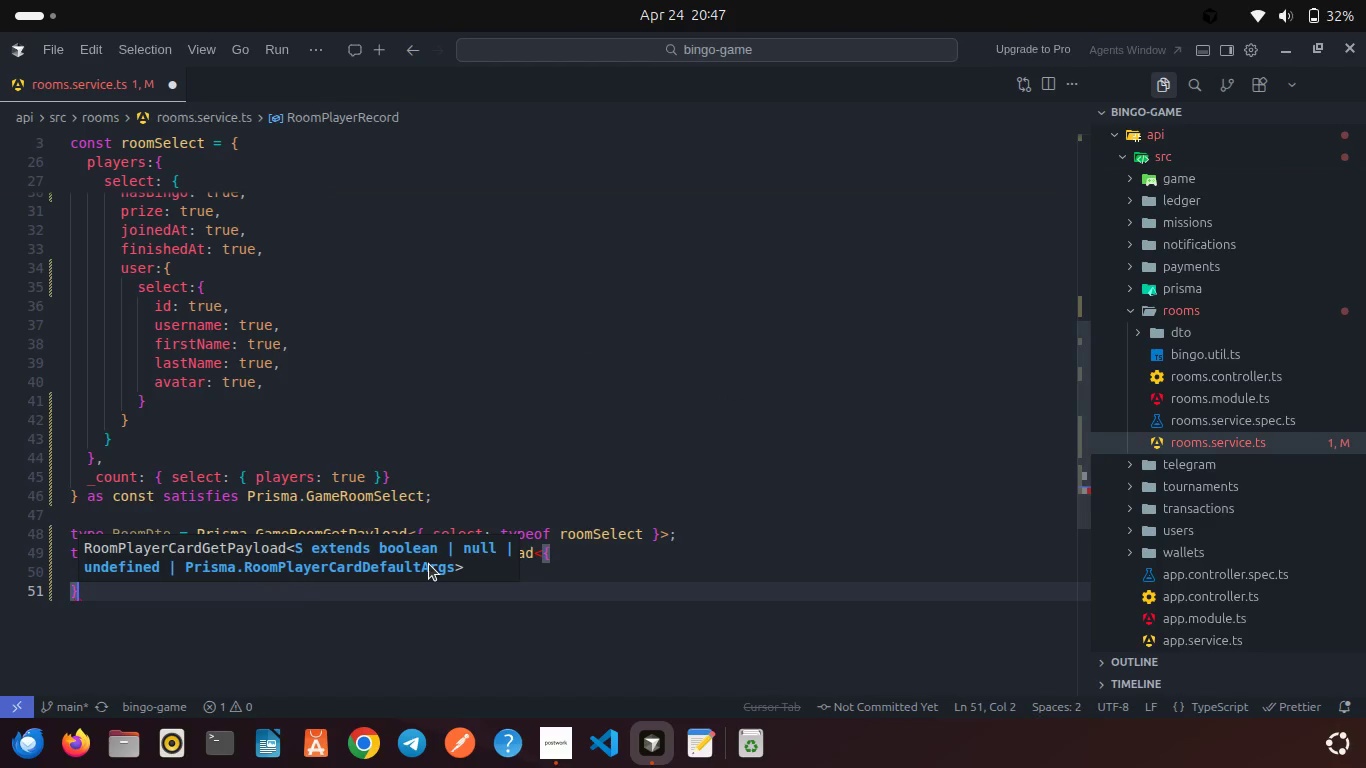 
key(Shift+Period)
 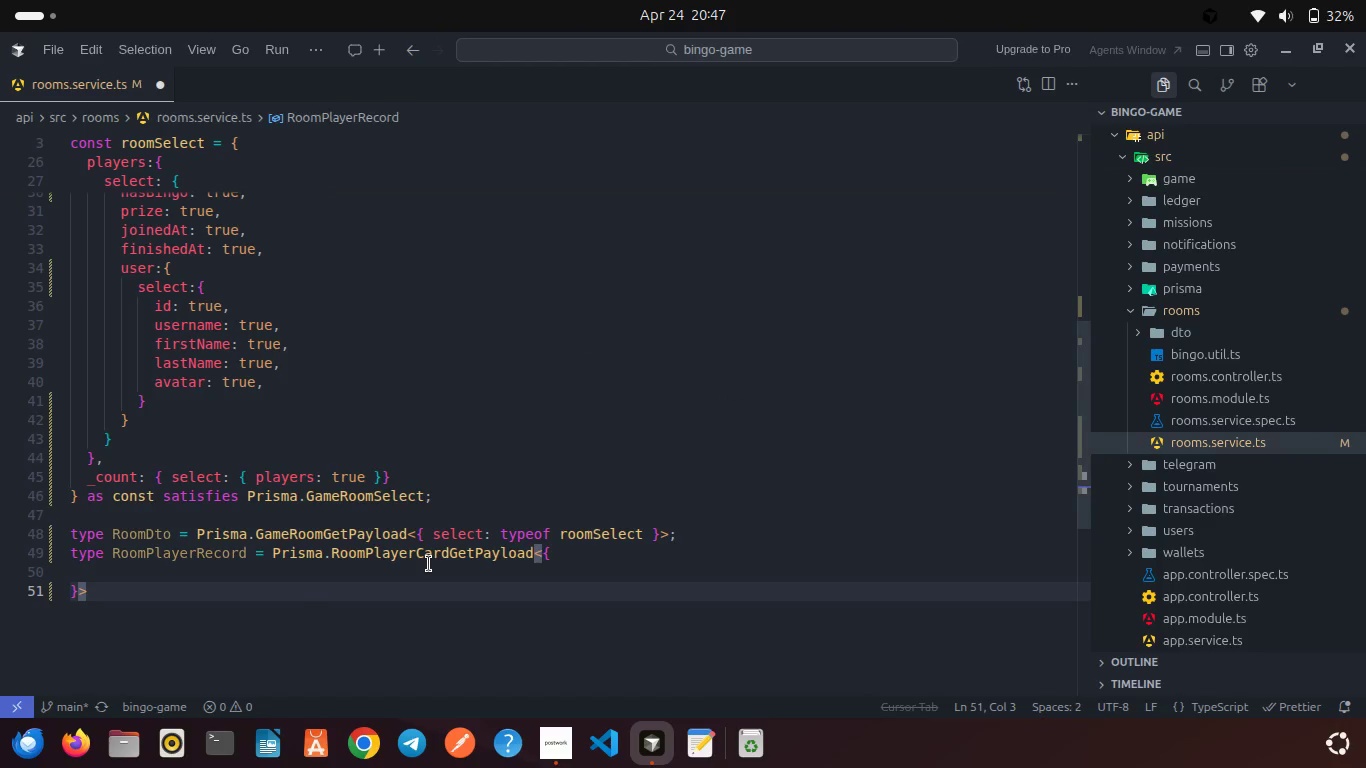 
key(Semicolon)
 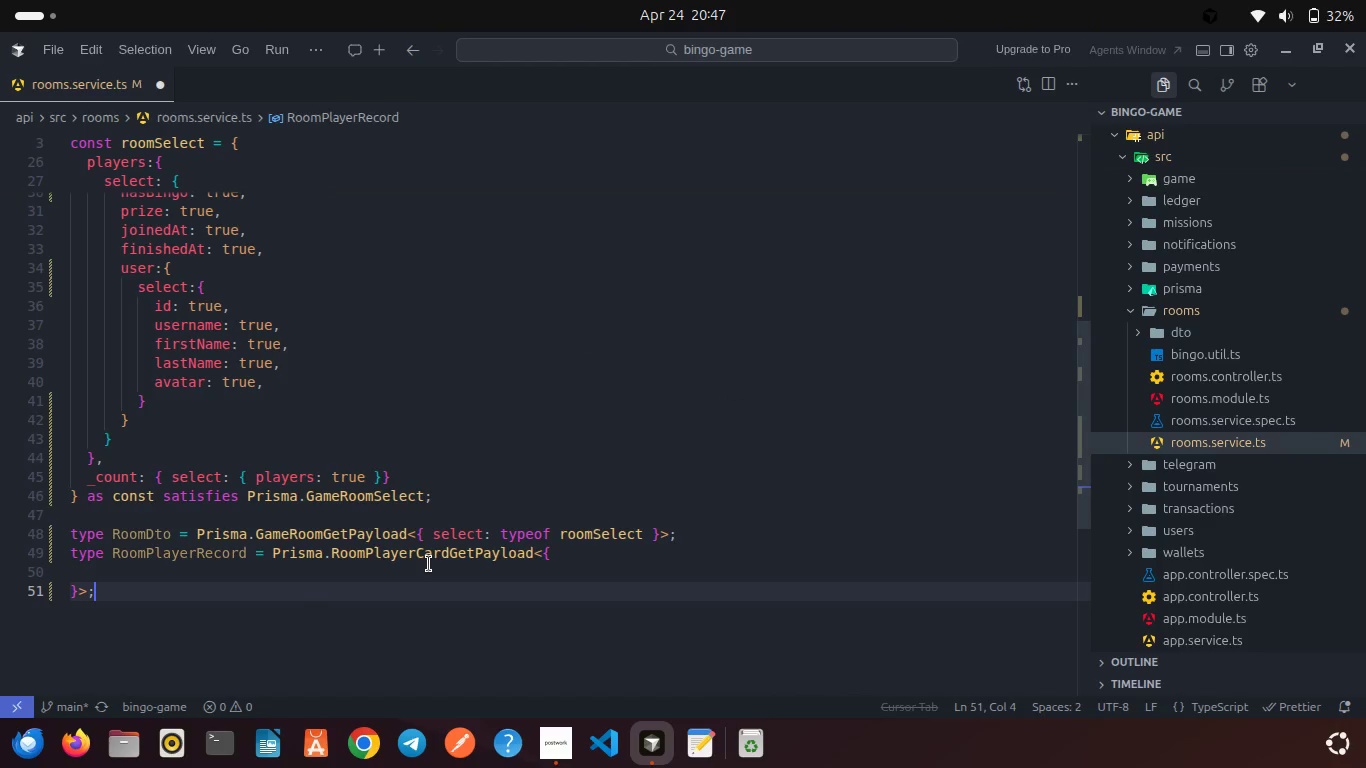 
key(Enter)
 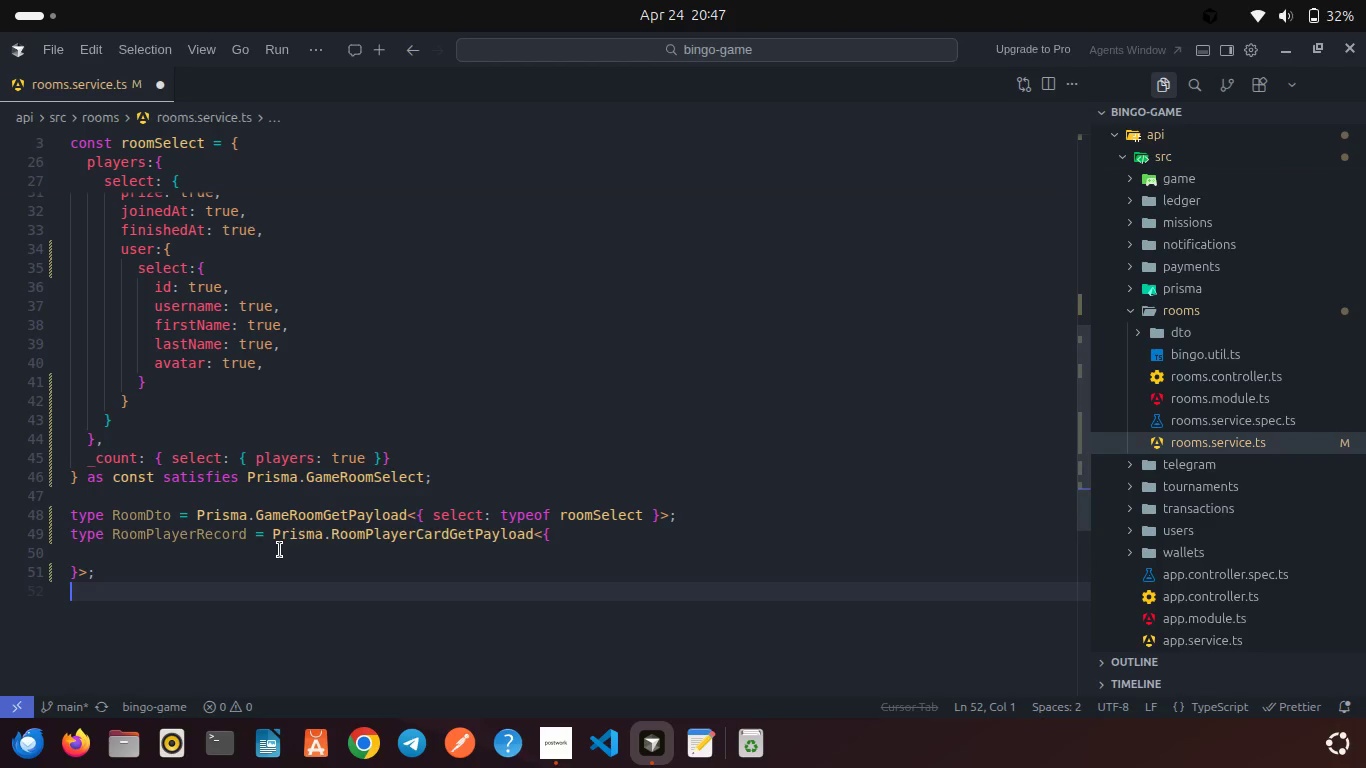 
left_click([255, 553])
 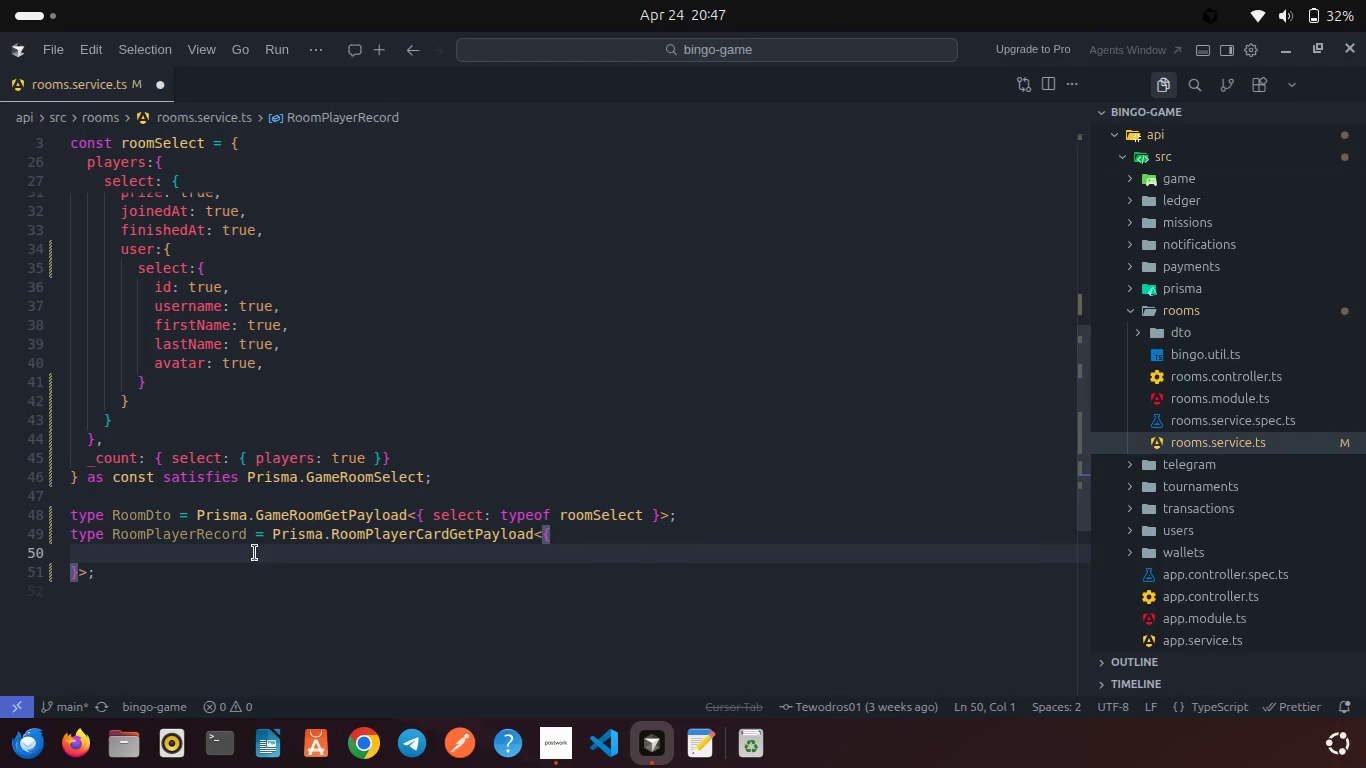 
key(Backspace)
 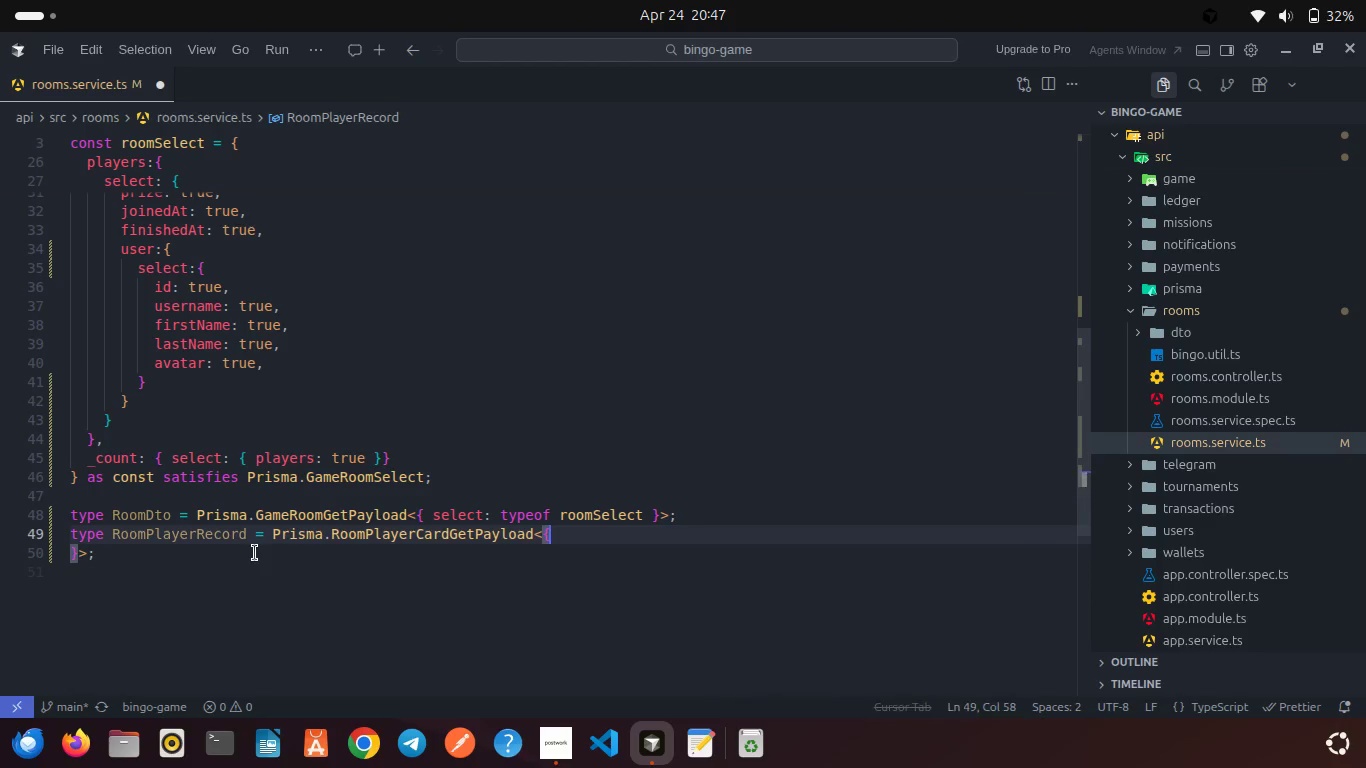 
key(Enter)
 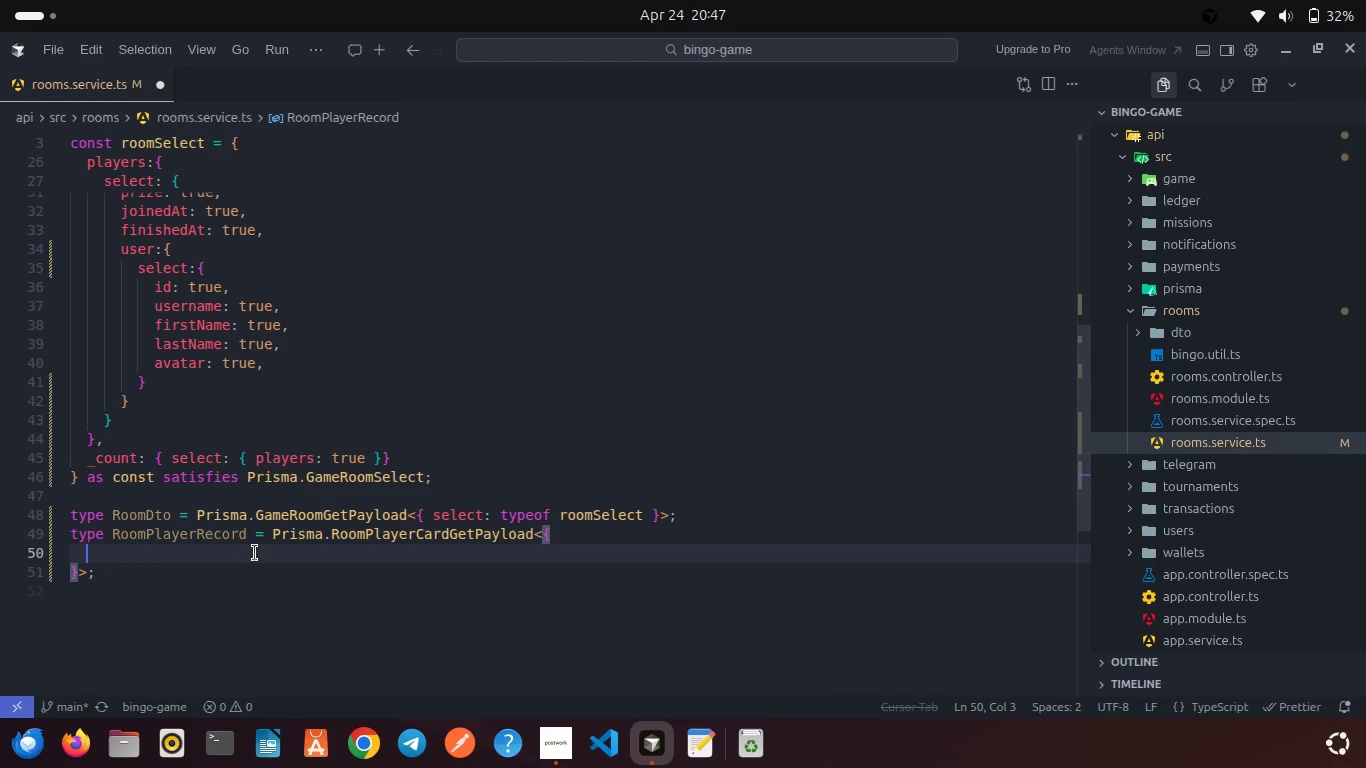 
type(inc)
 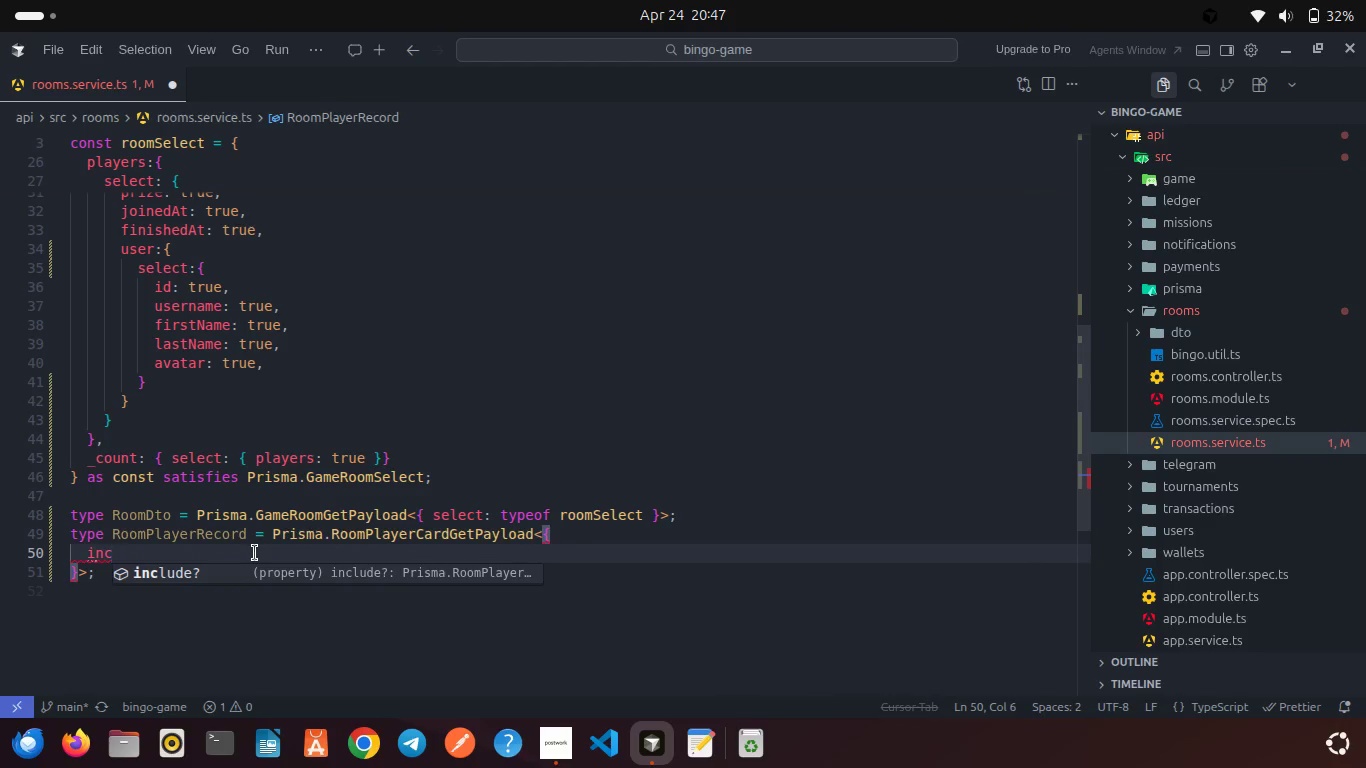 
key(Enter)
 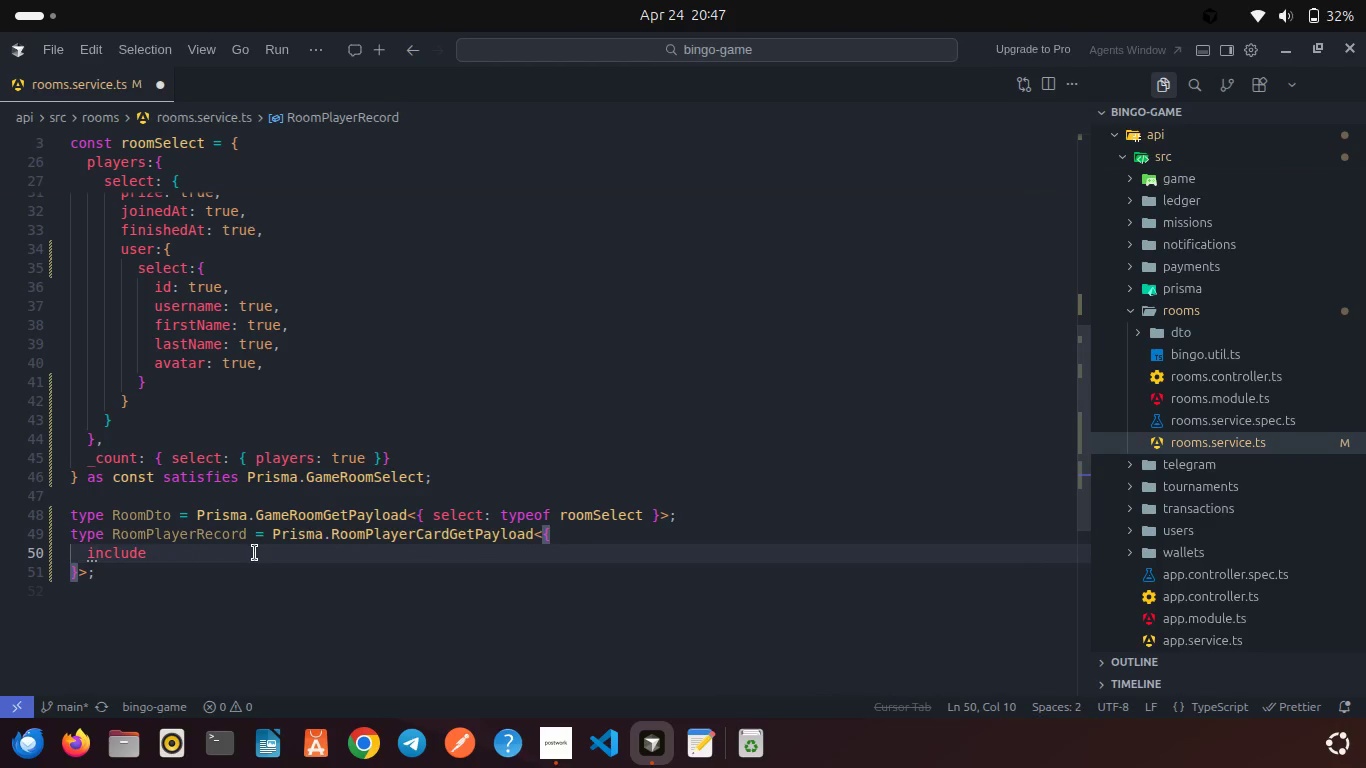 
key(Shift+Semicolon)
 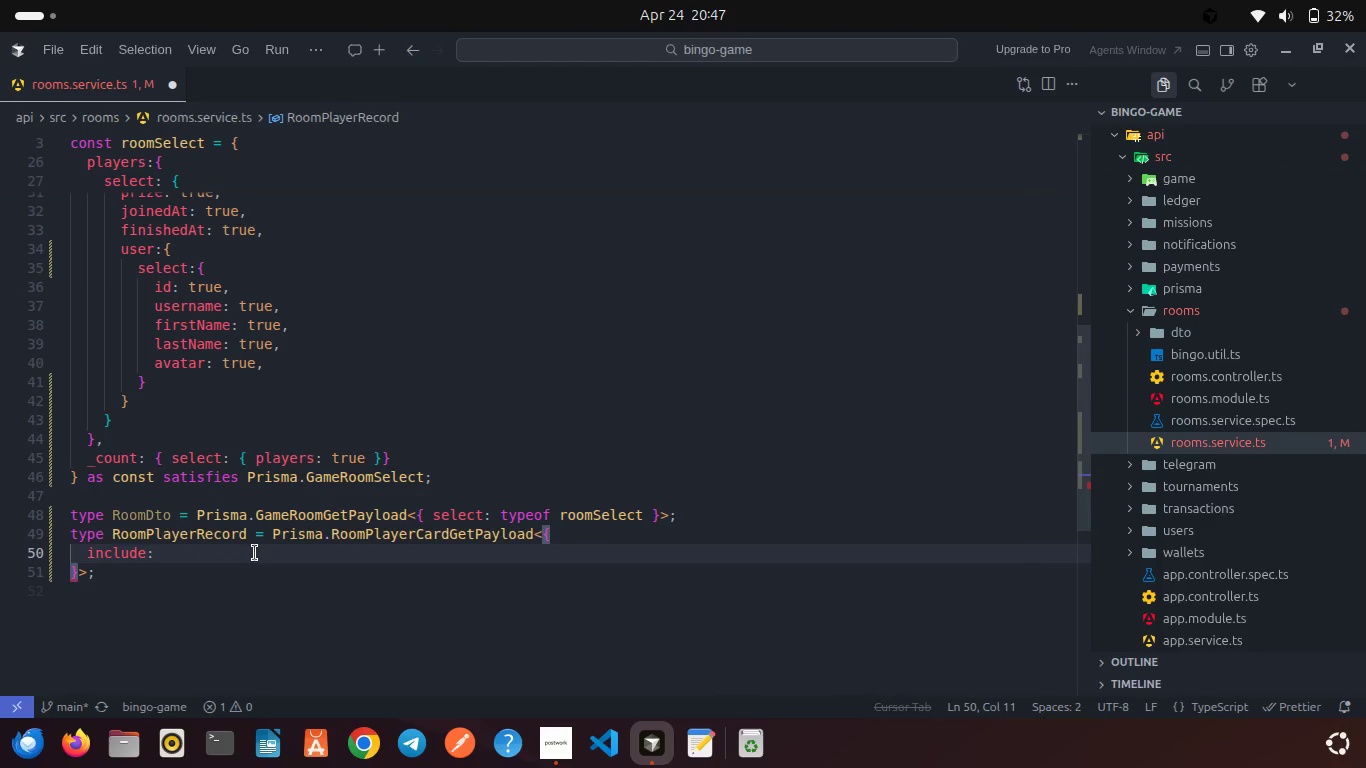 
key(Space)
 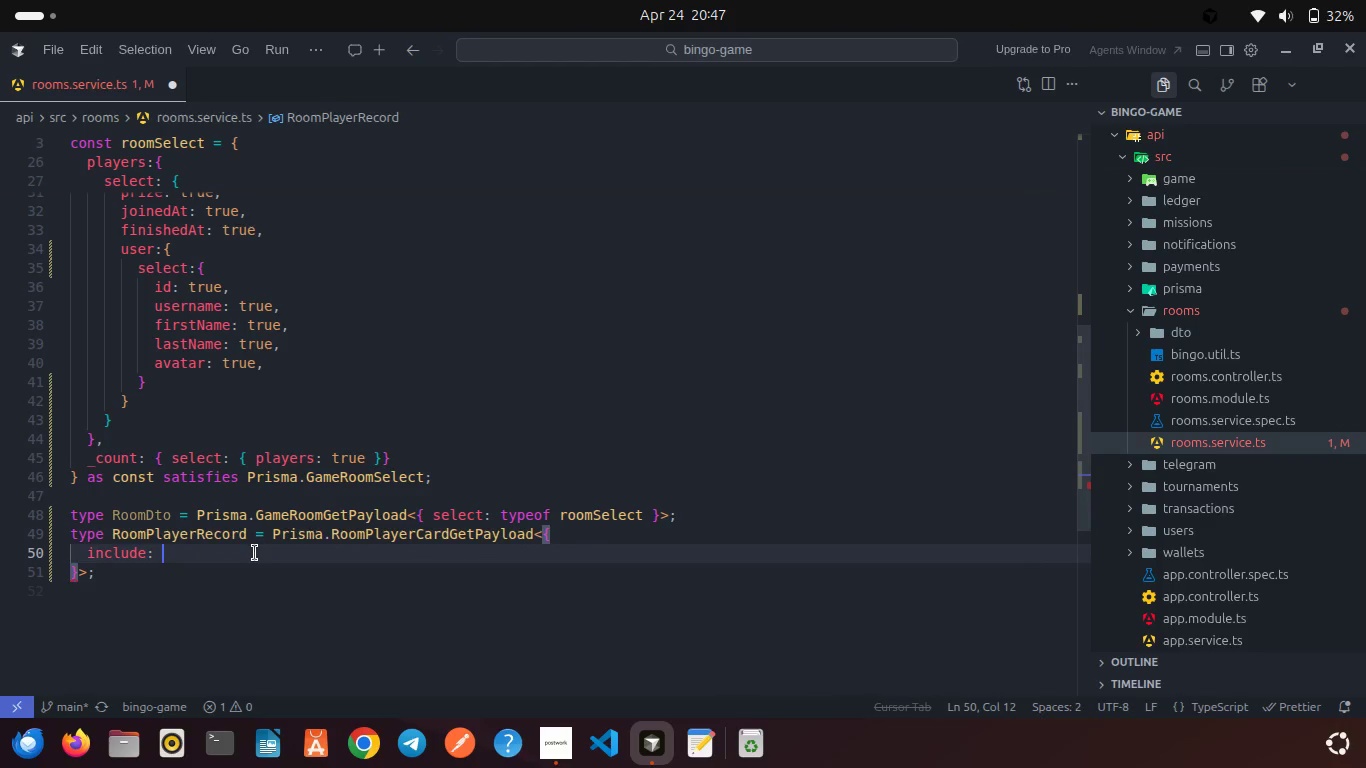 
key(Shift+ShiftRight)
 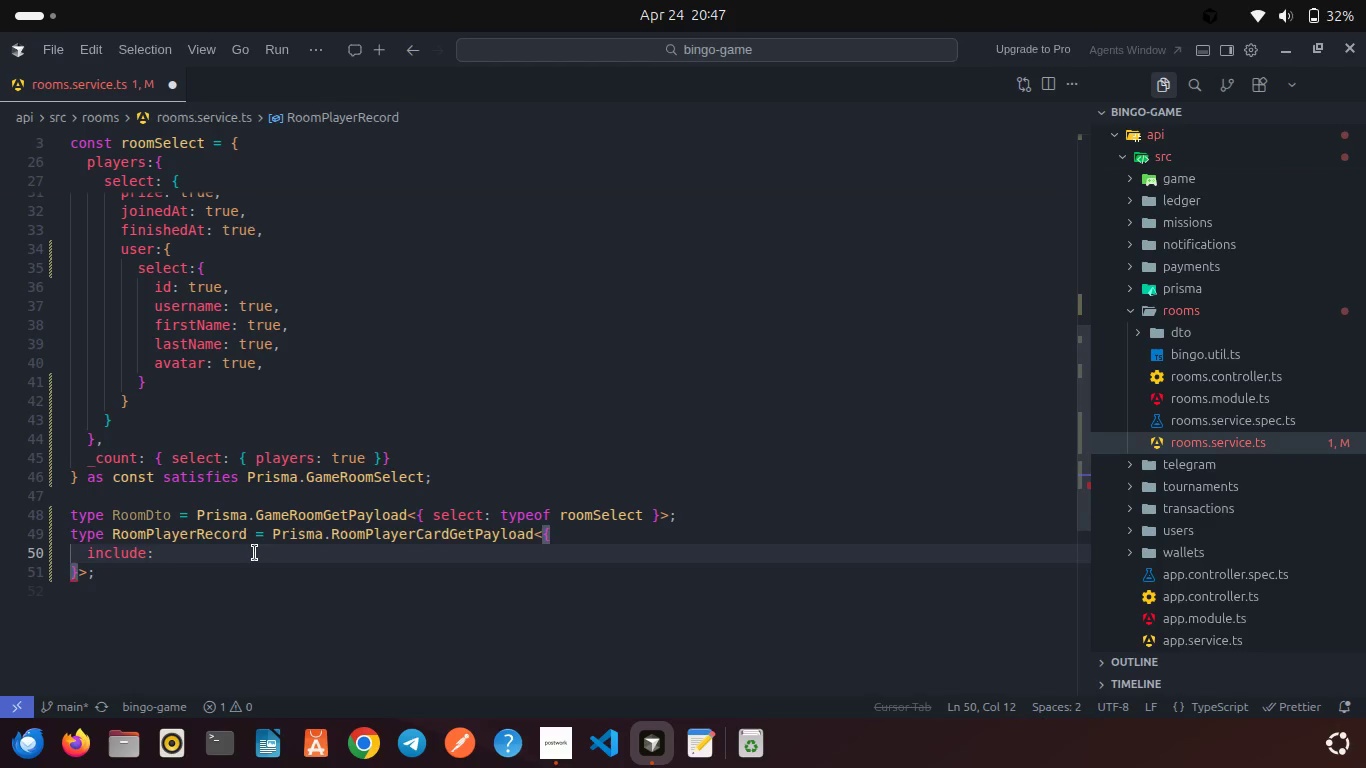 
key(Shift+BracketLeft)
 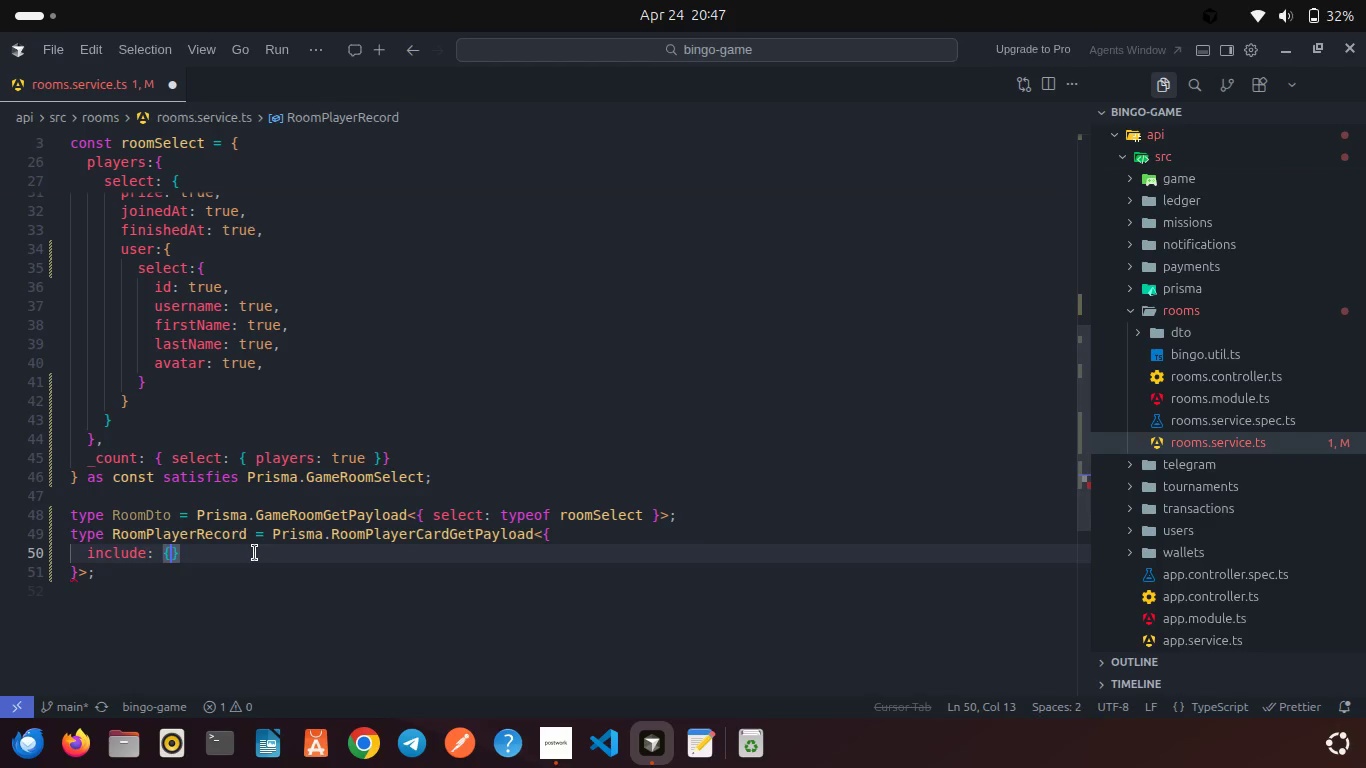 
key(Enter)
 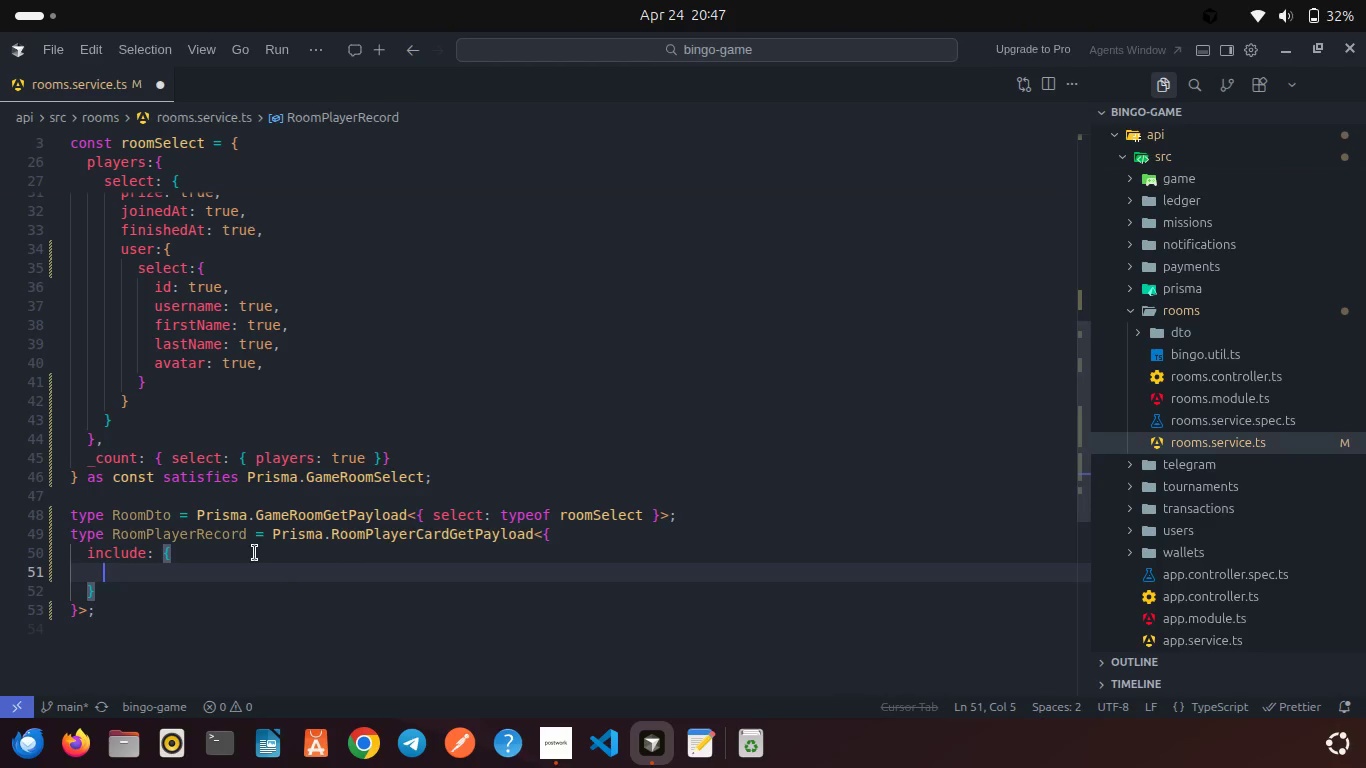 
type(sel)
 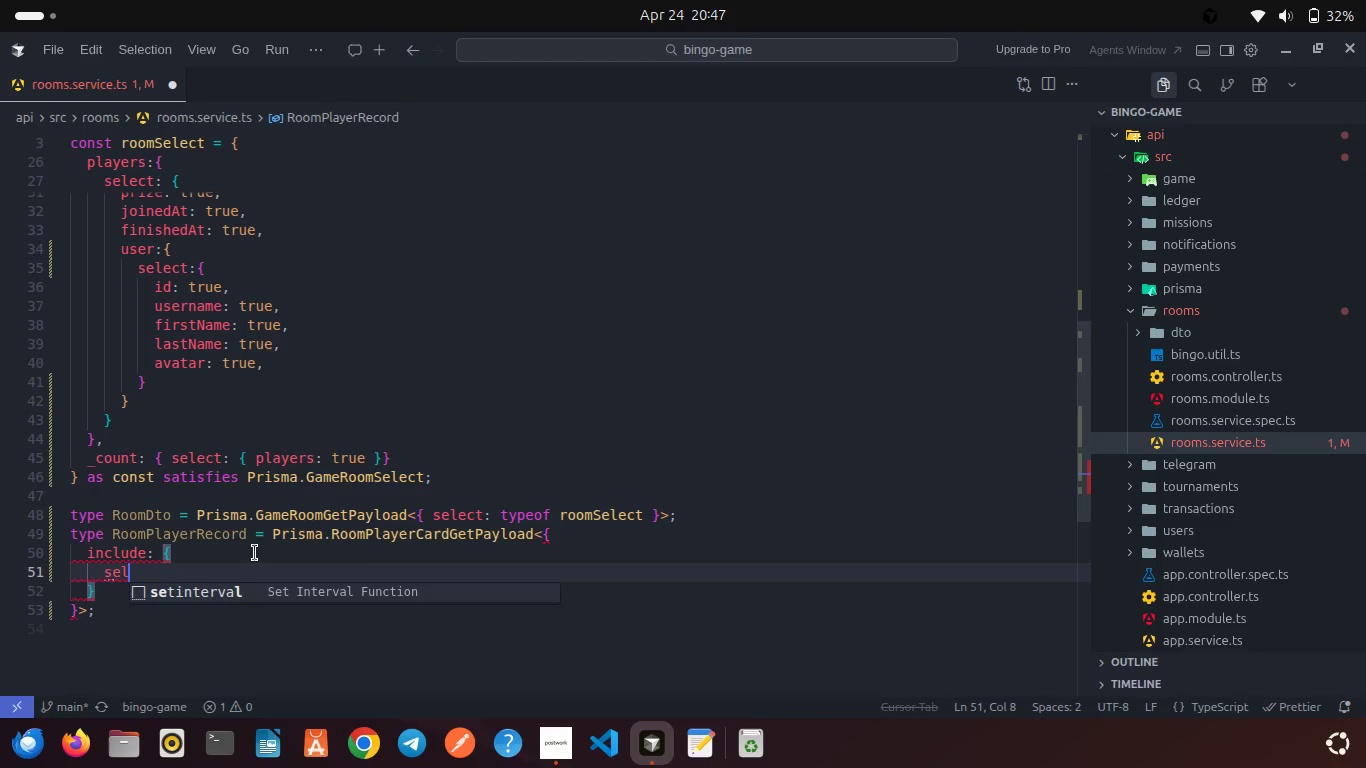 
key(Backspace)
key(Backspace)
key(Backspace)
type(user)
 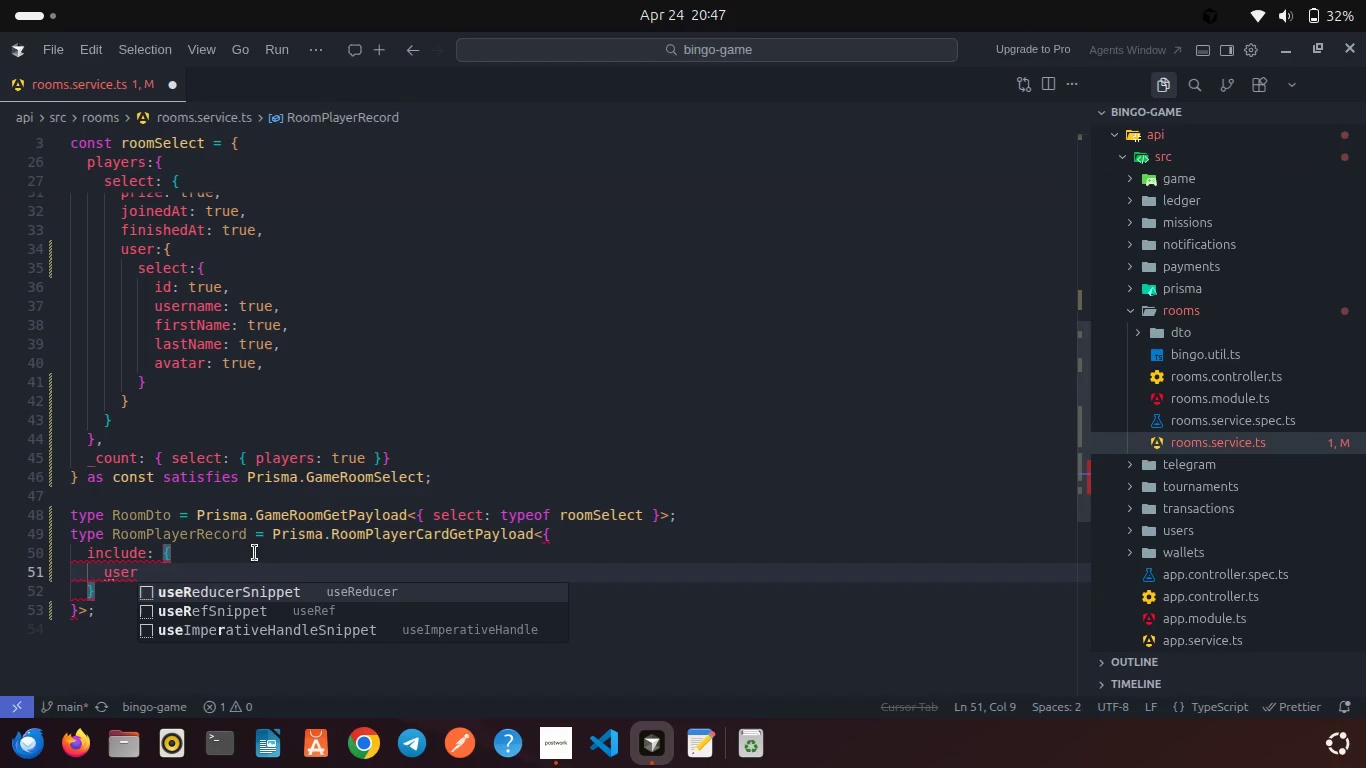 
wait(5.15)
 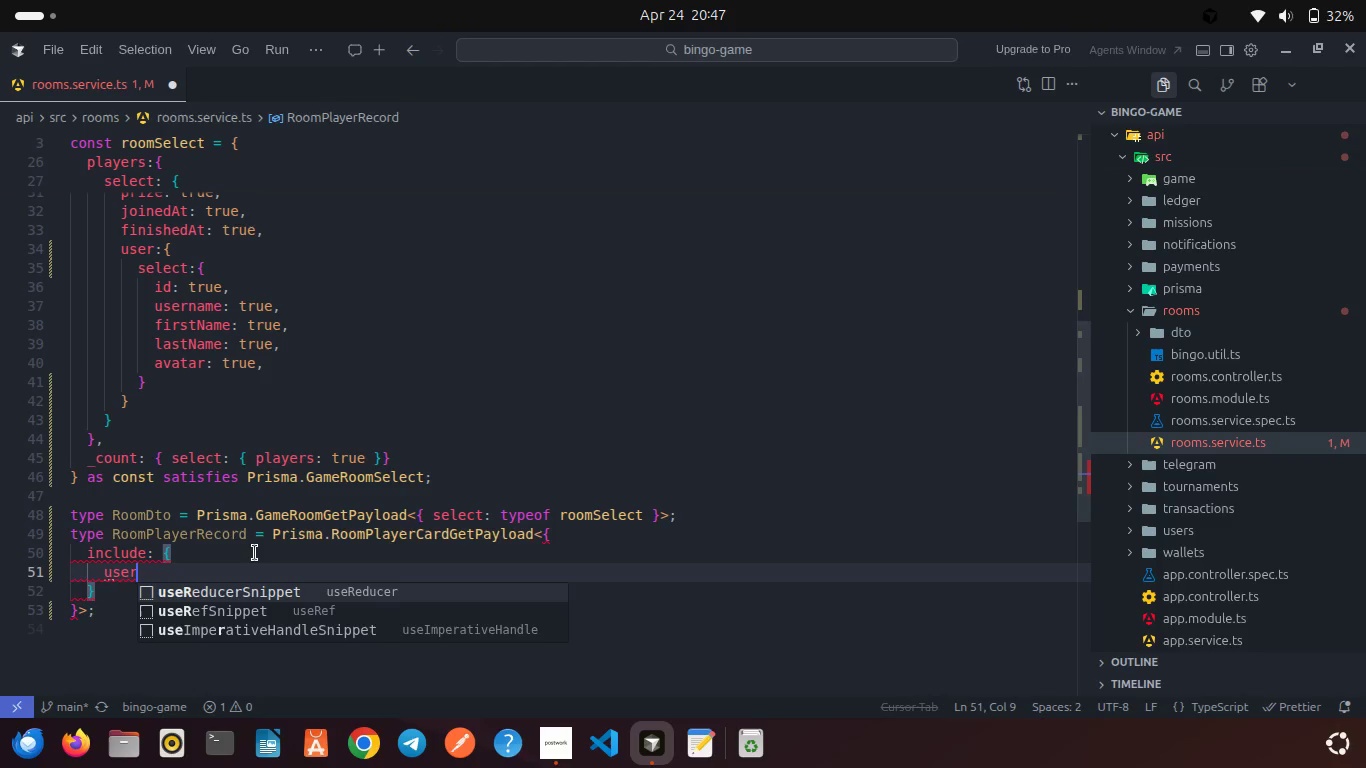 
key(Shift+ShiftRight)
 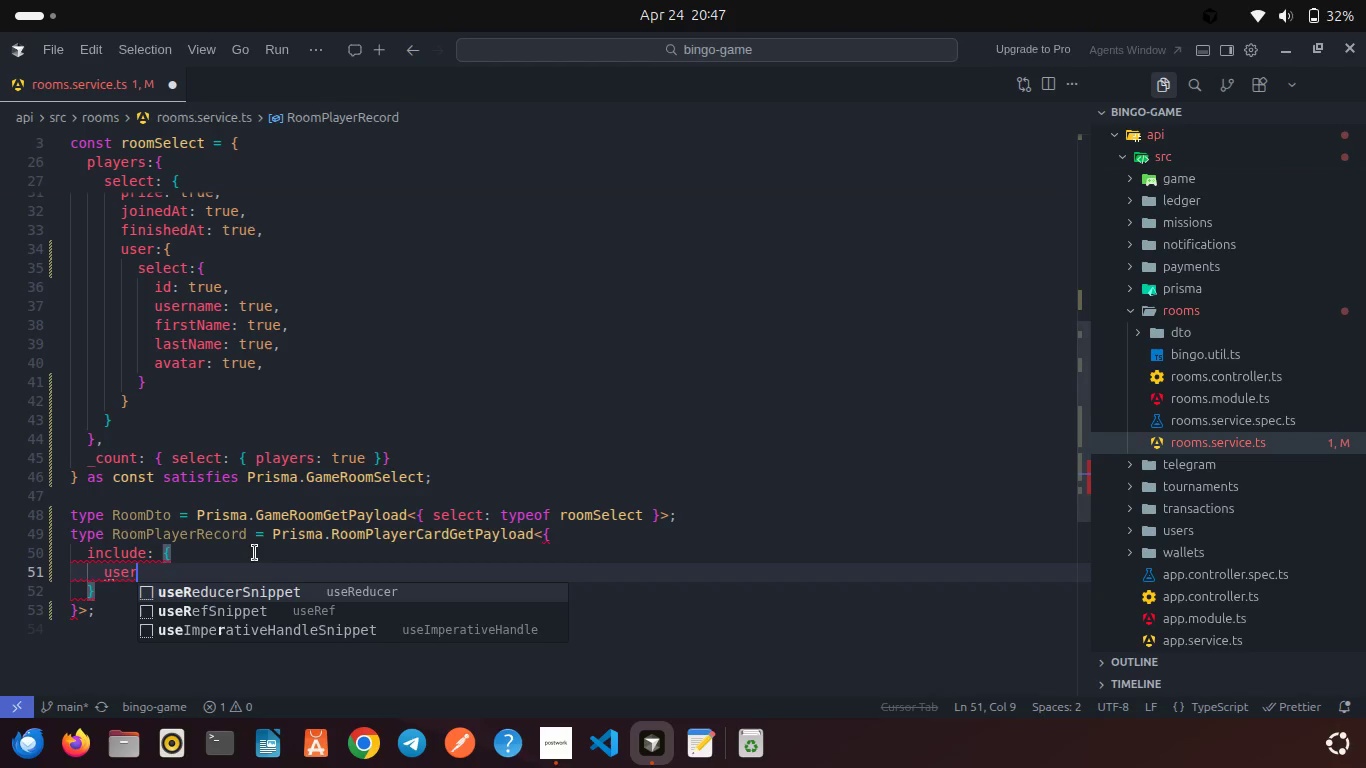 
key(Shift+Semicolon)
 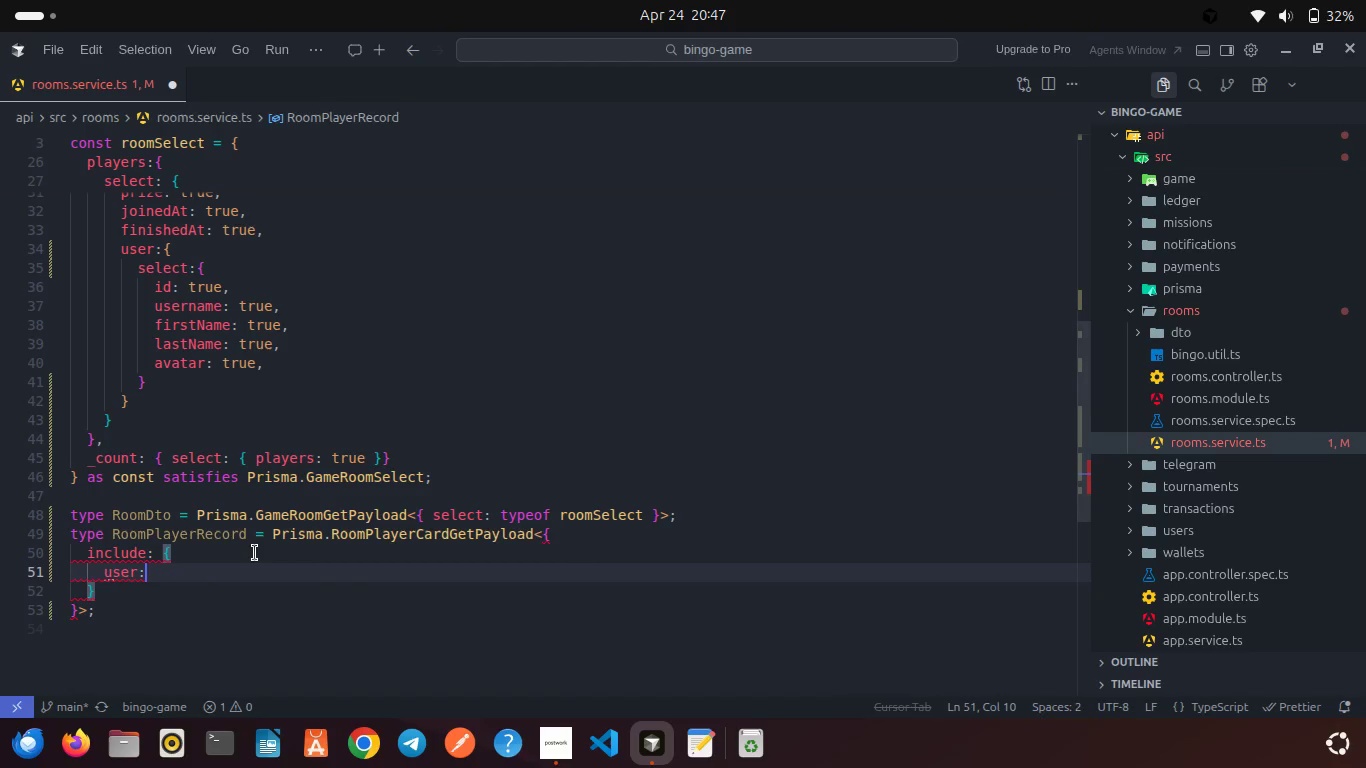 
key(Shift+BracketLeft)
 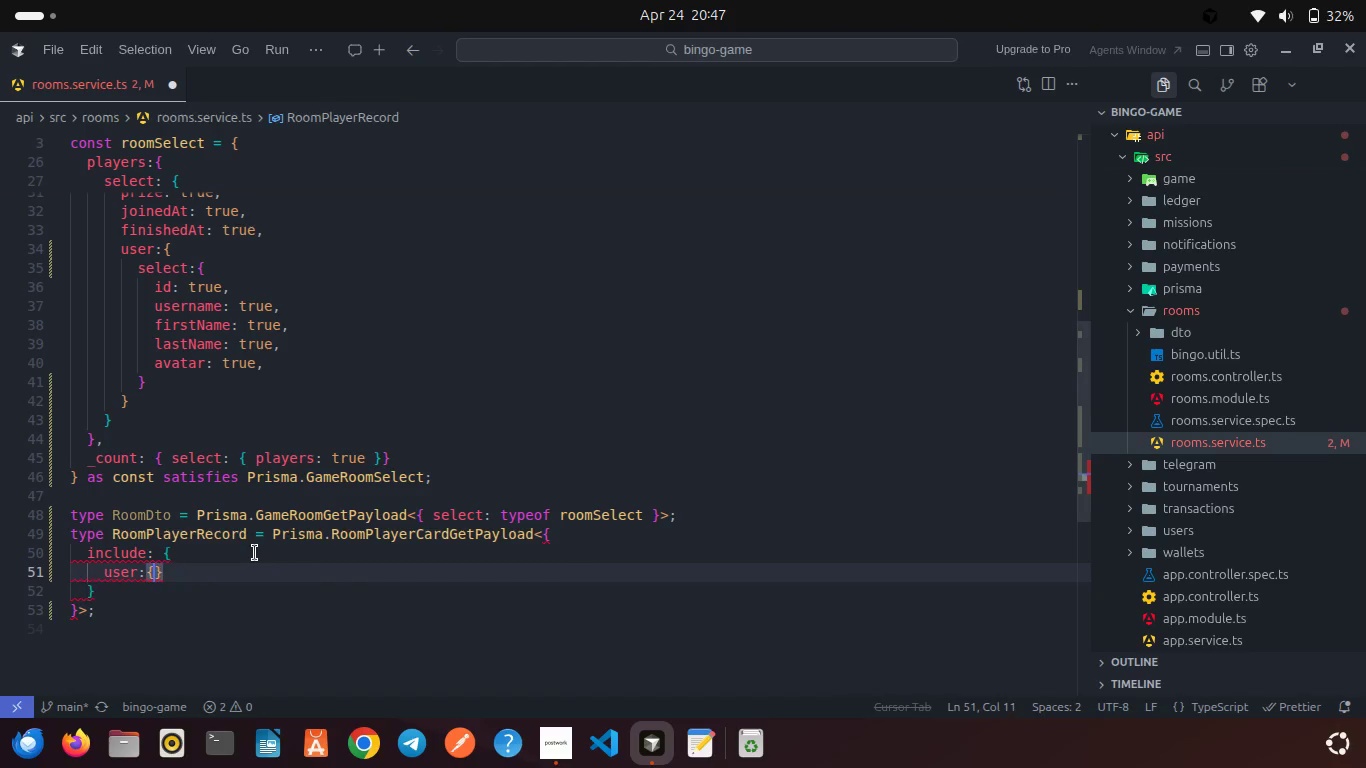 
key(Enter)
 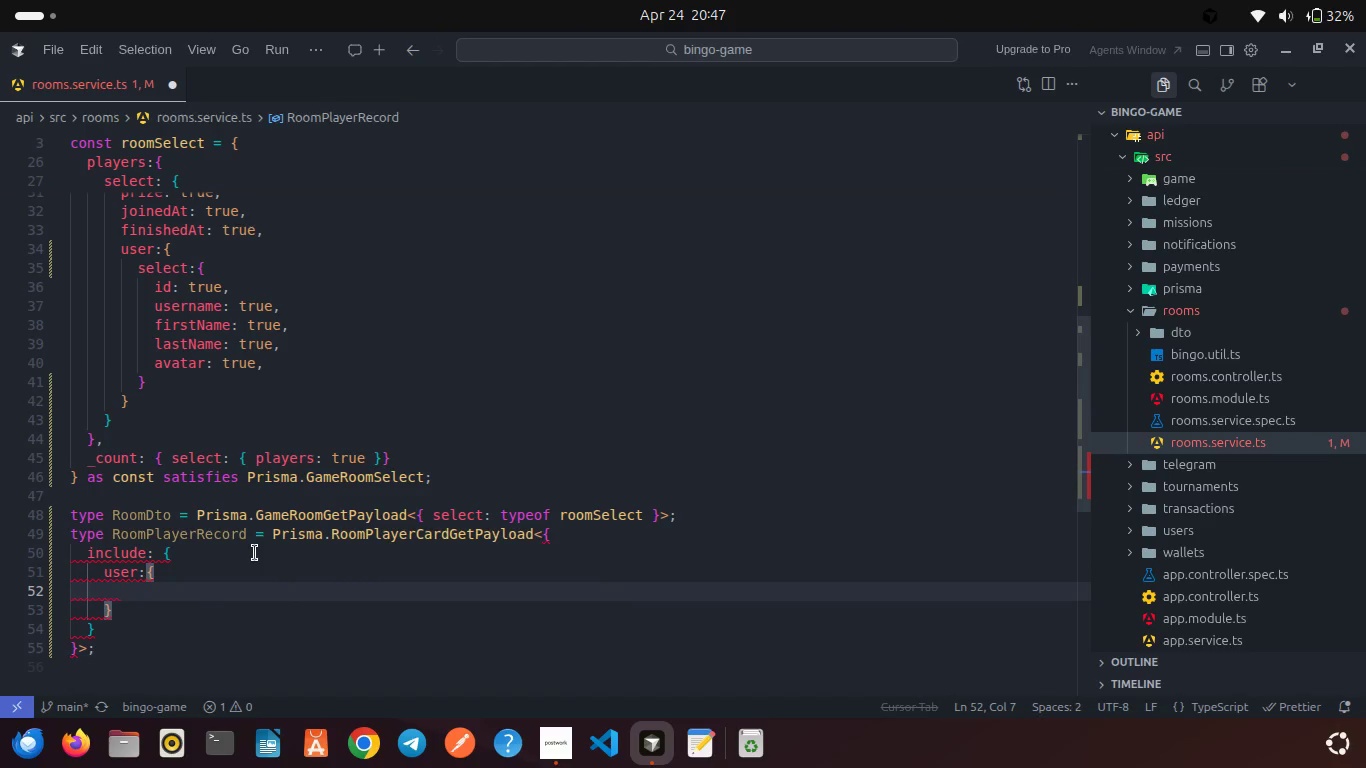 
wait(10.84)
 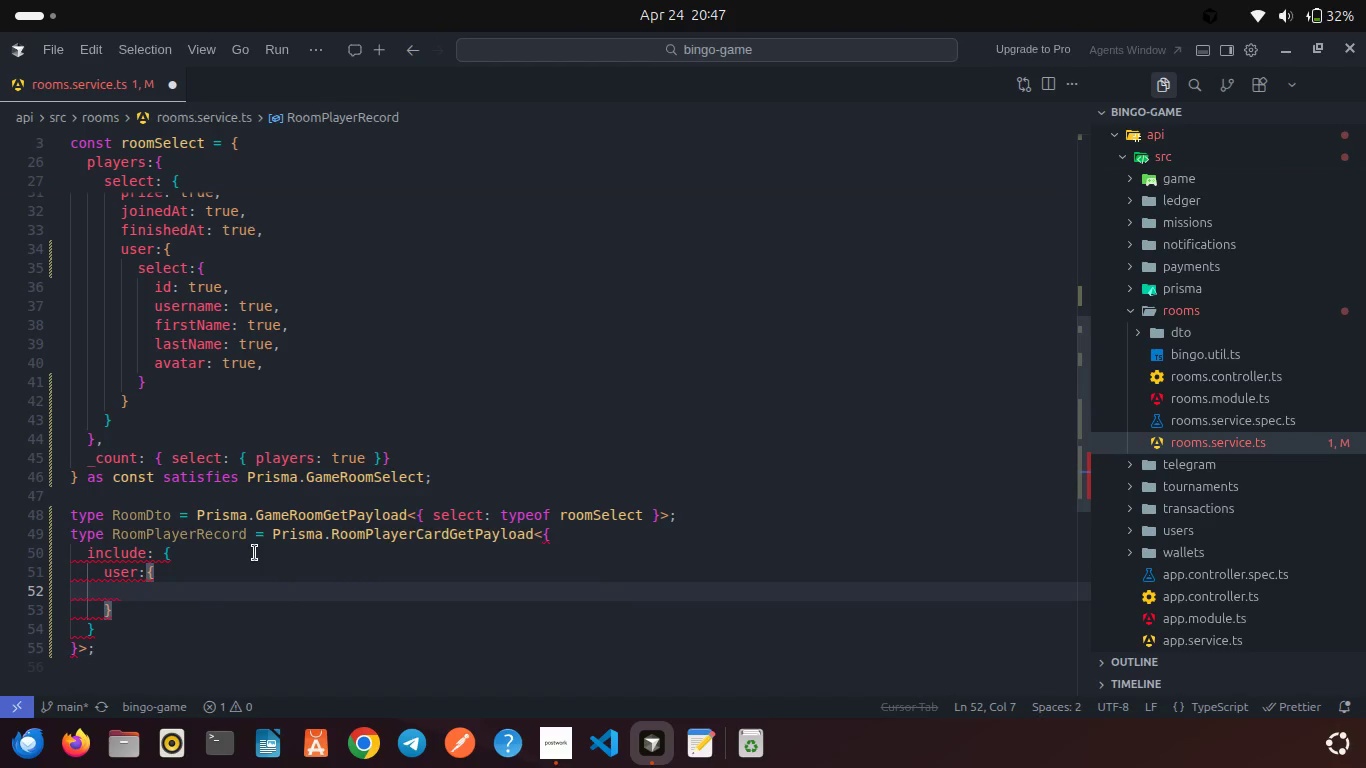 
type(select: {)
 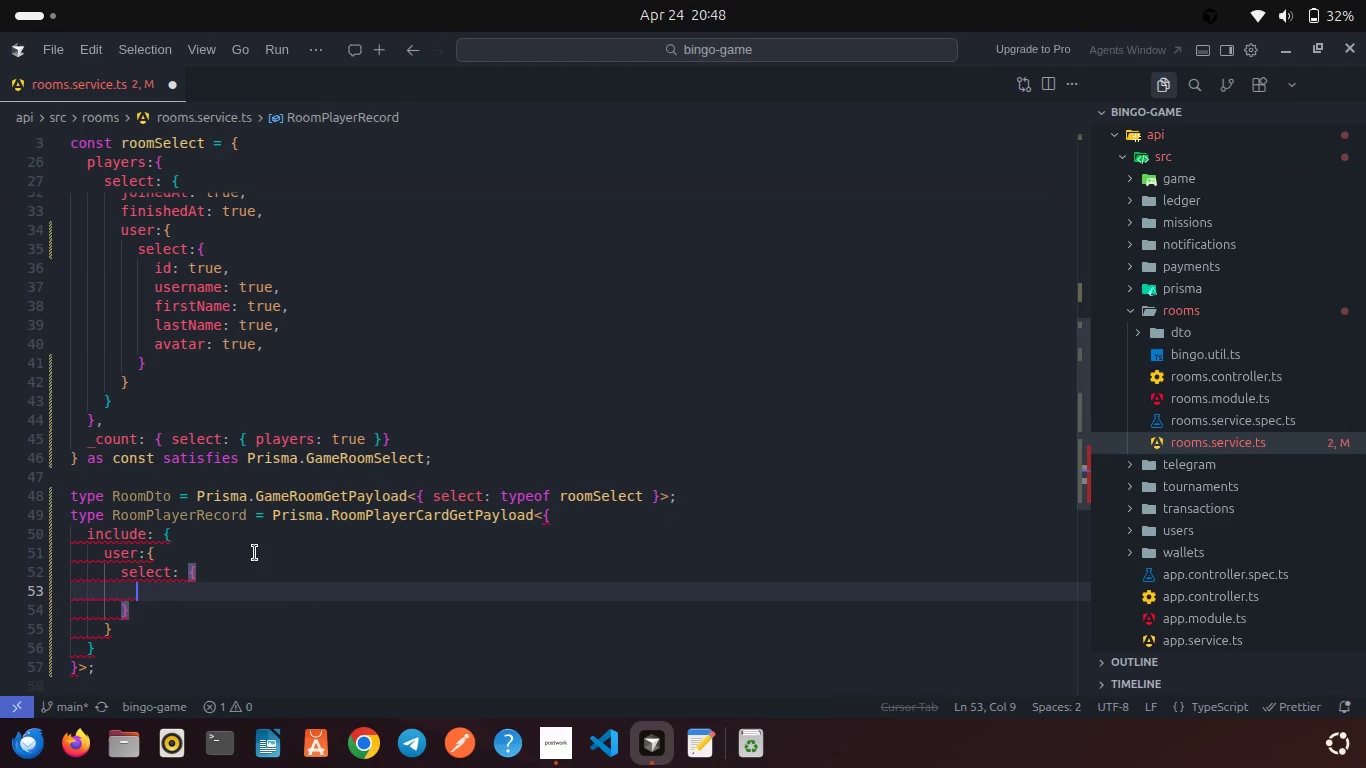 
 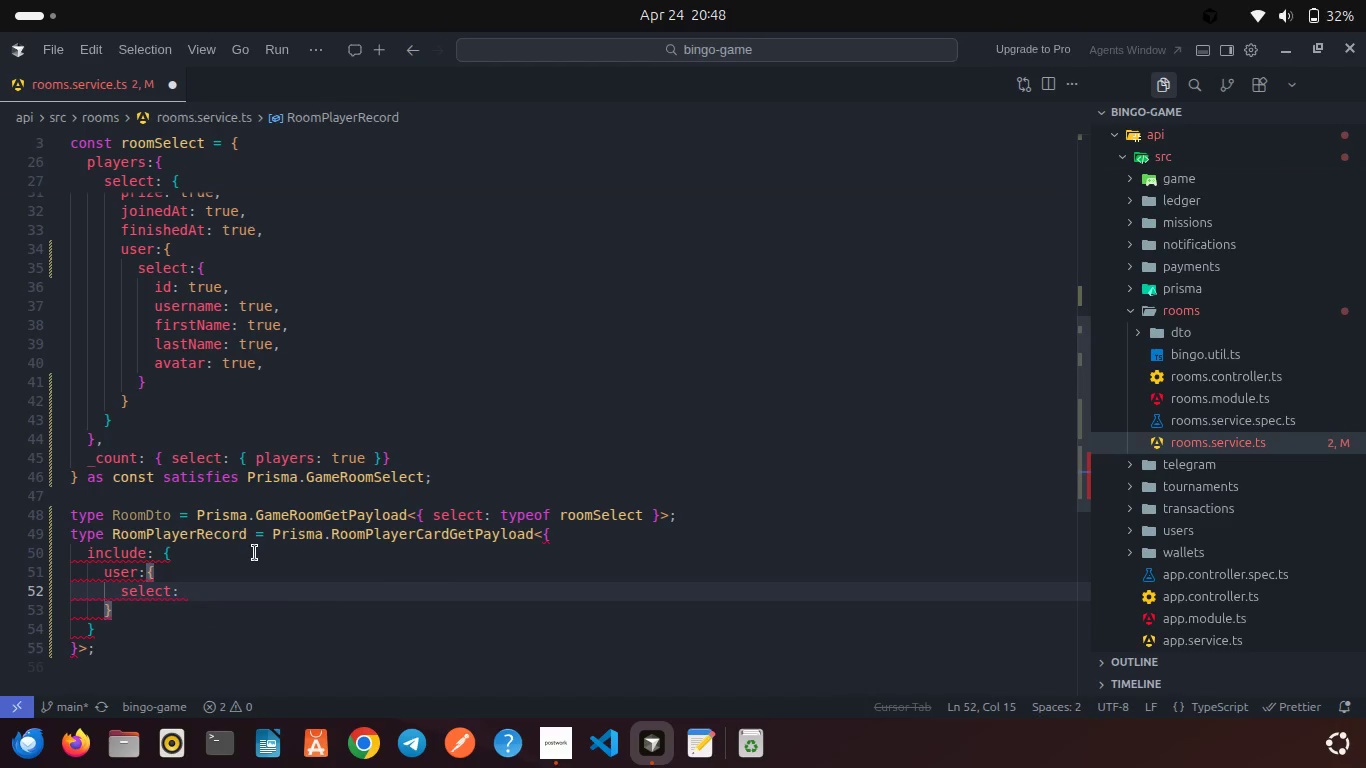 
key(Enter)
 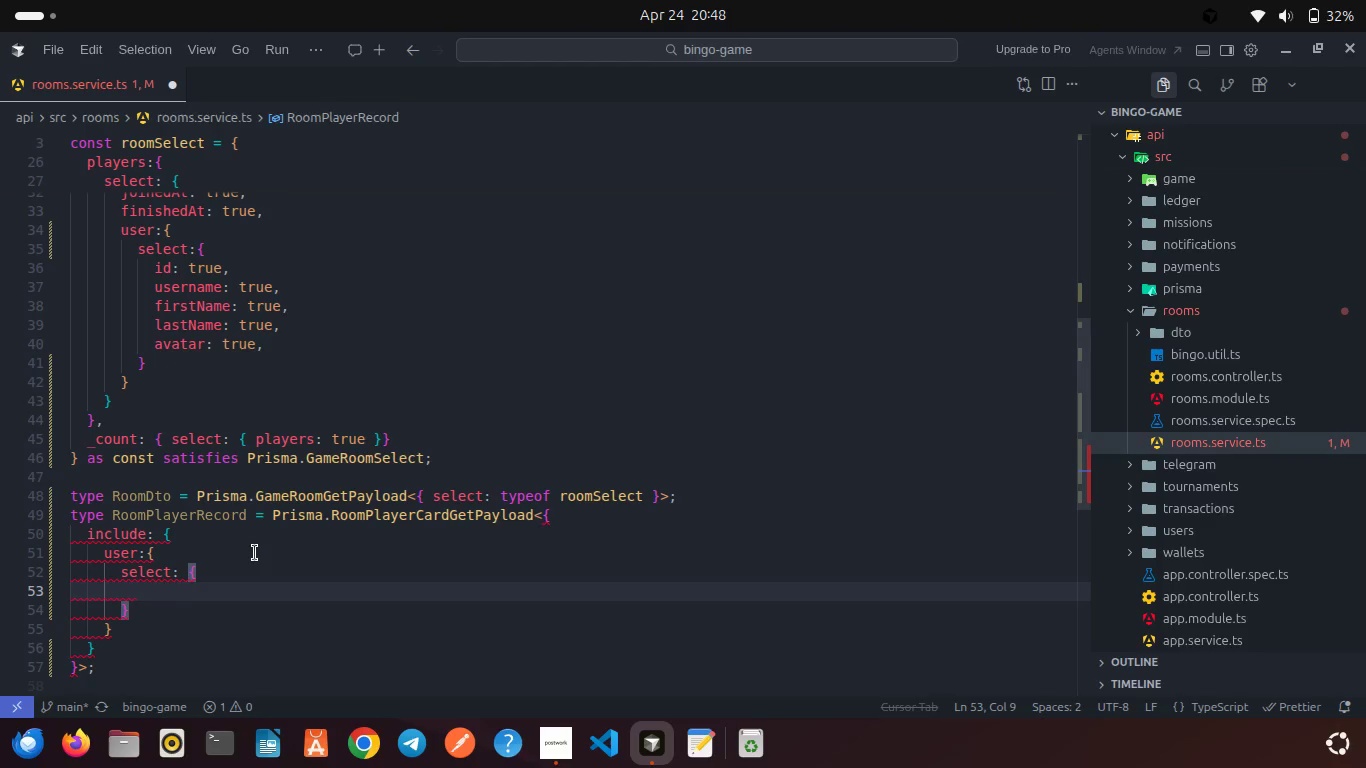 
wait(30.91)
 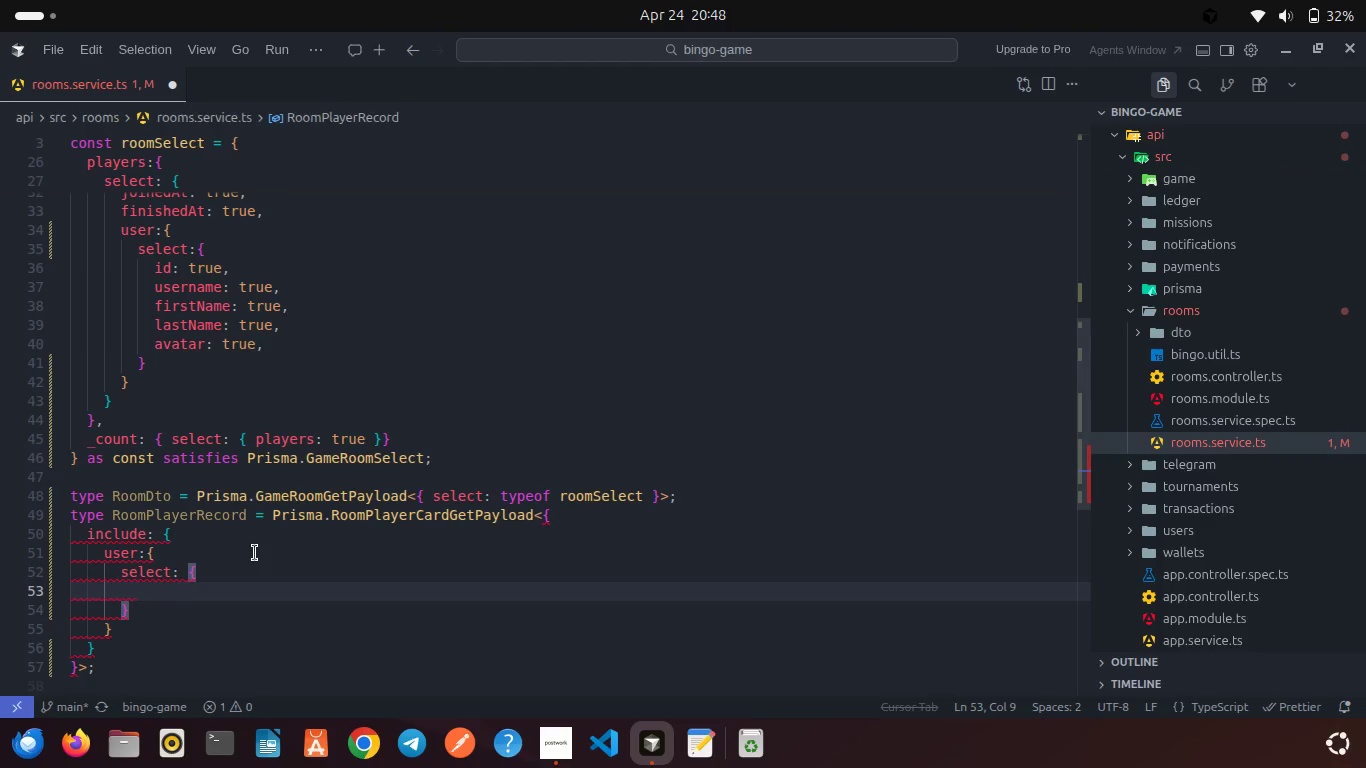 
type(id: true,)
 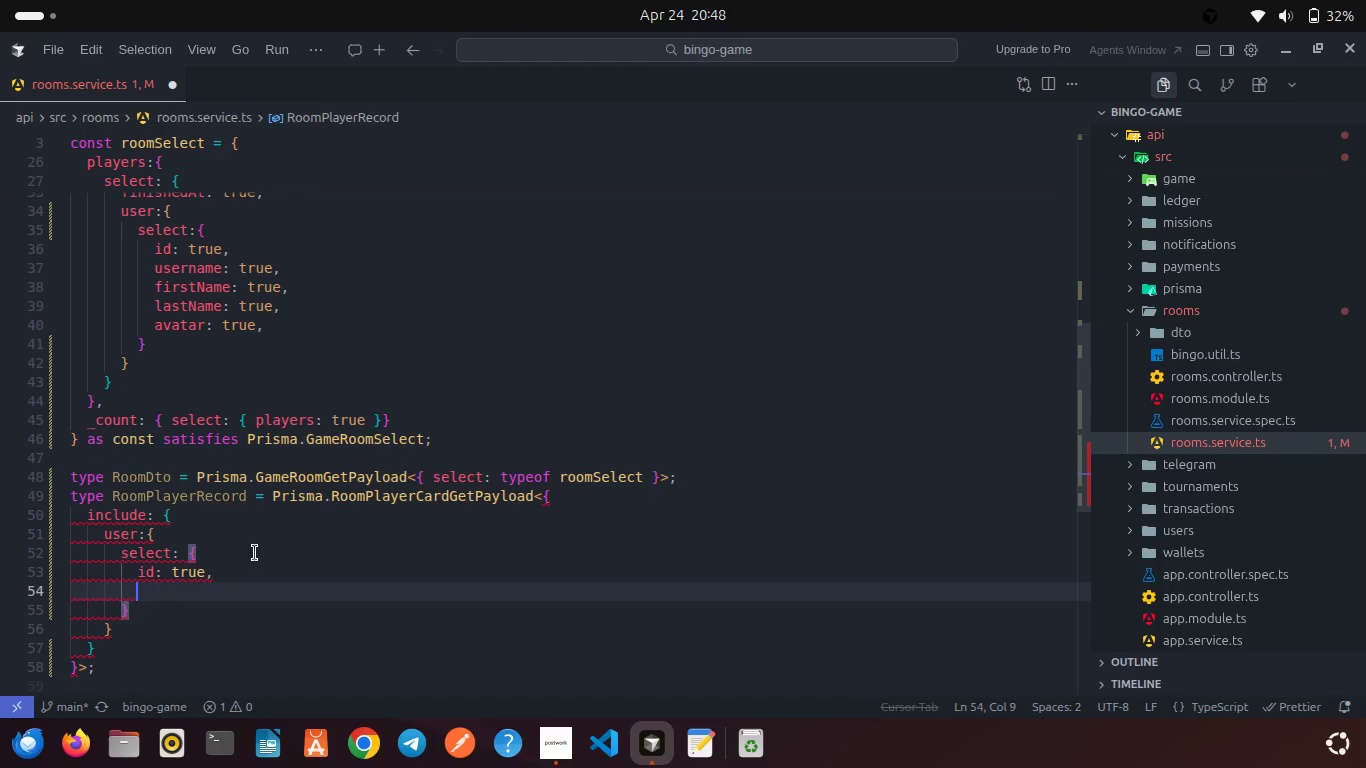 
 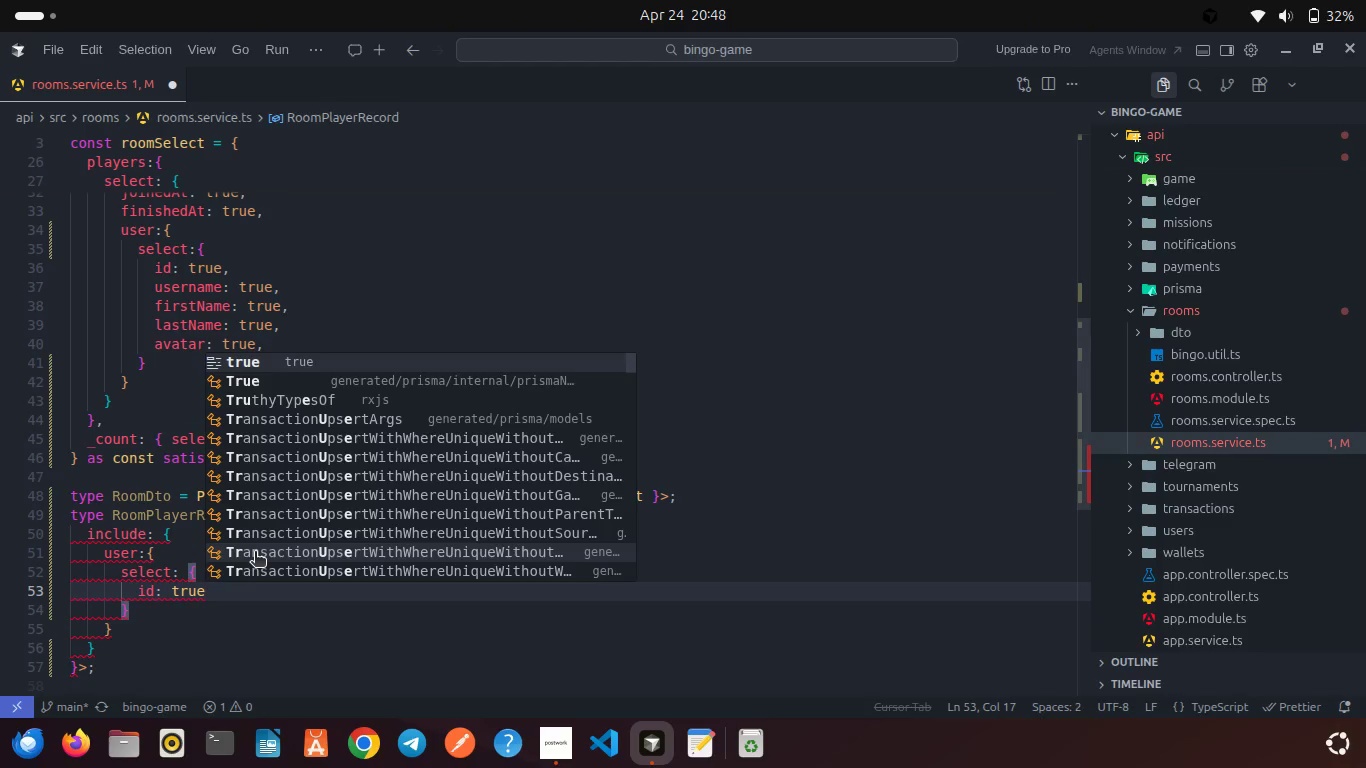 
key(Enter)
 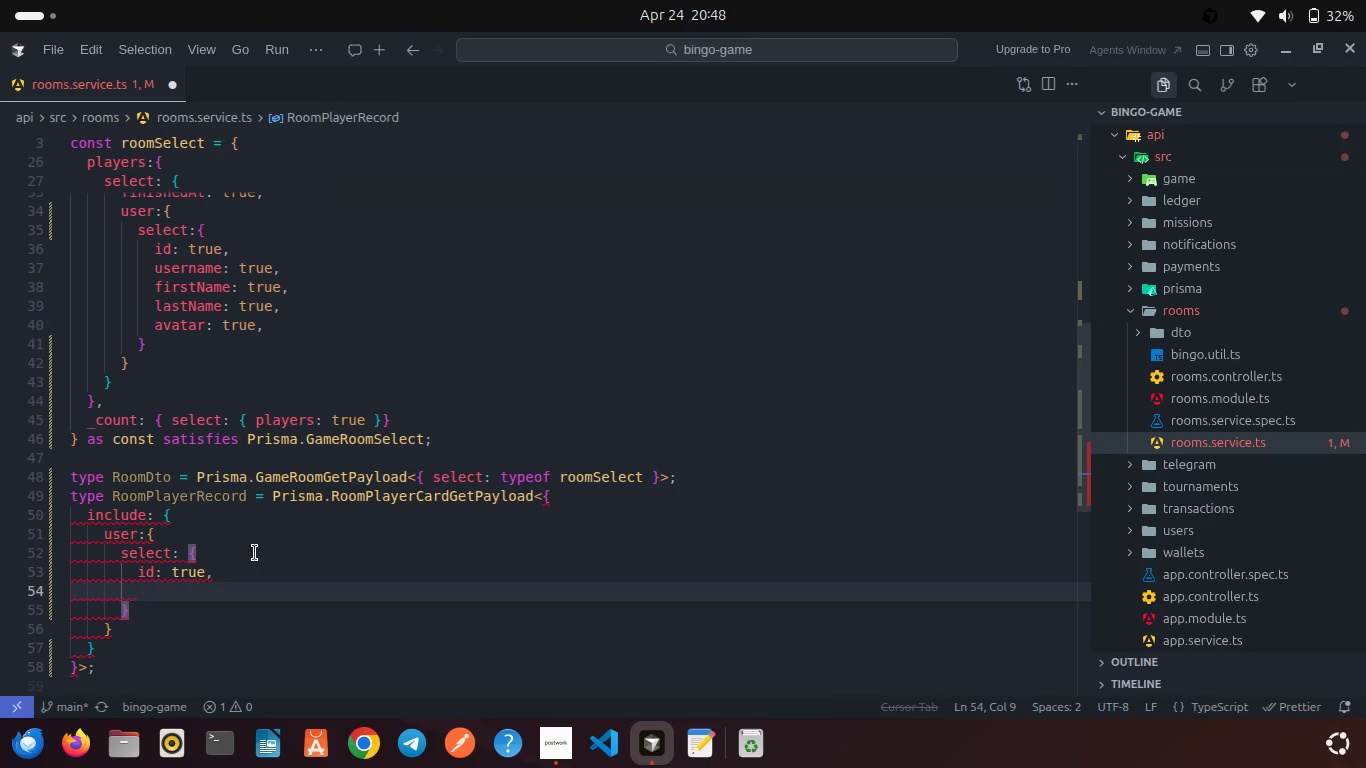 
type(username: true,)
 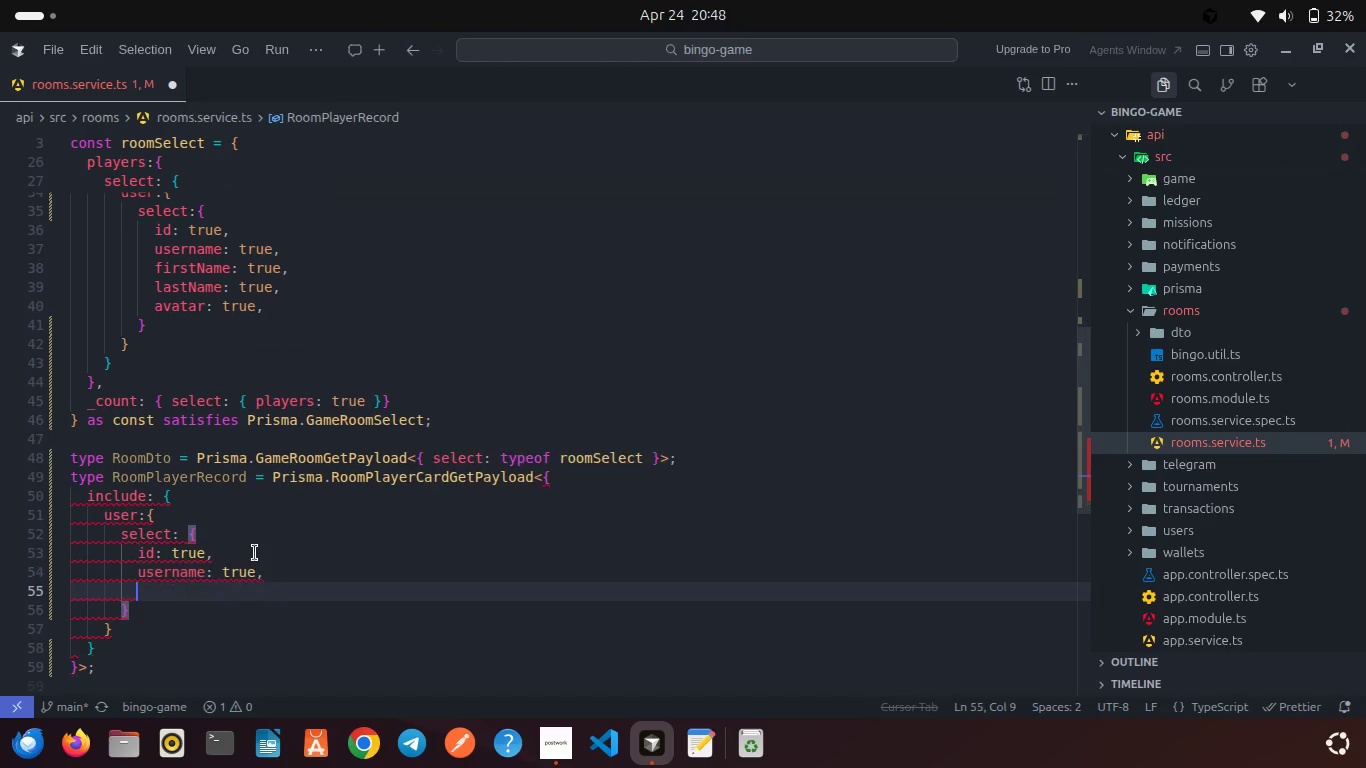 
 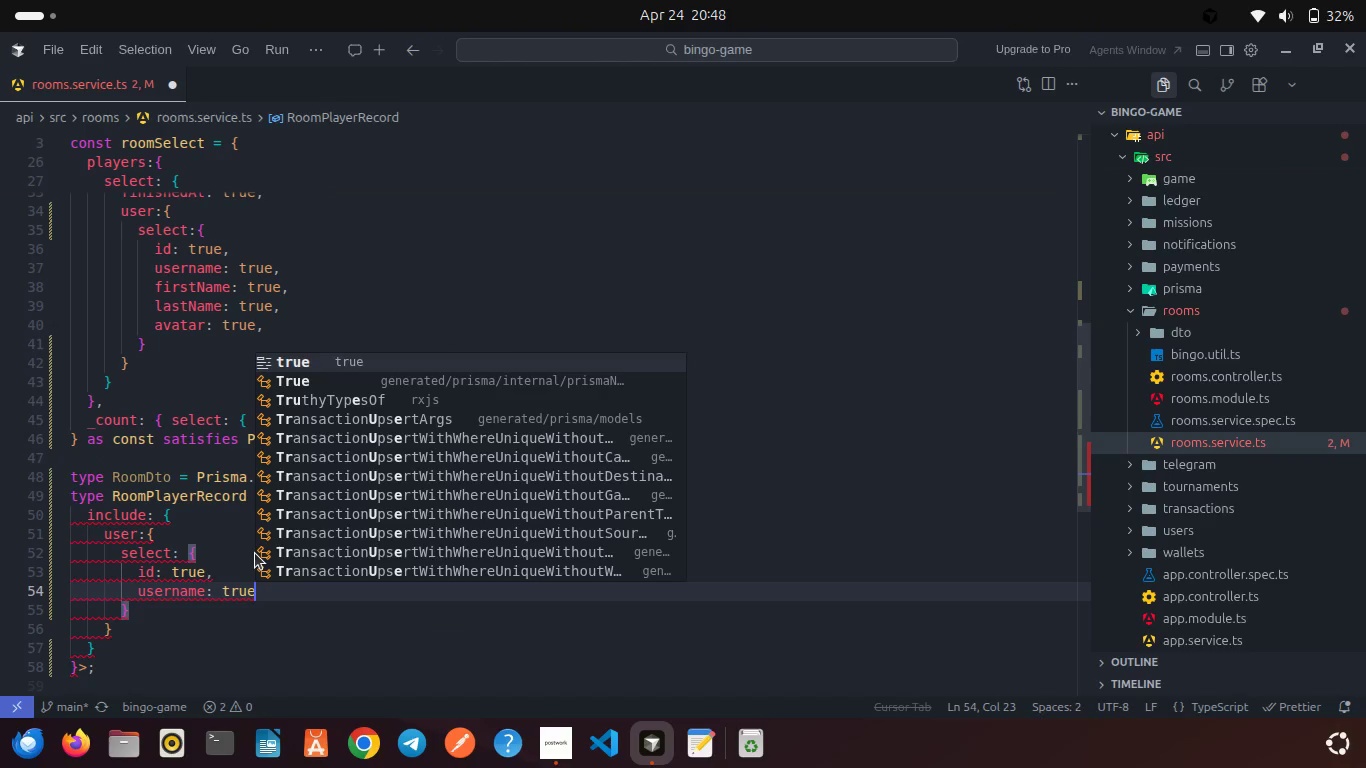 
key(Enter)
 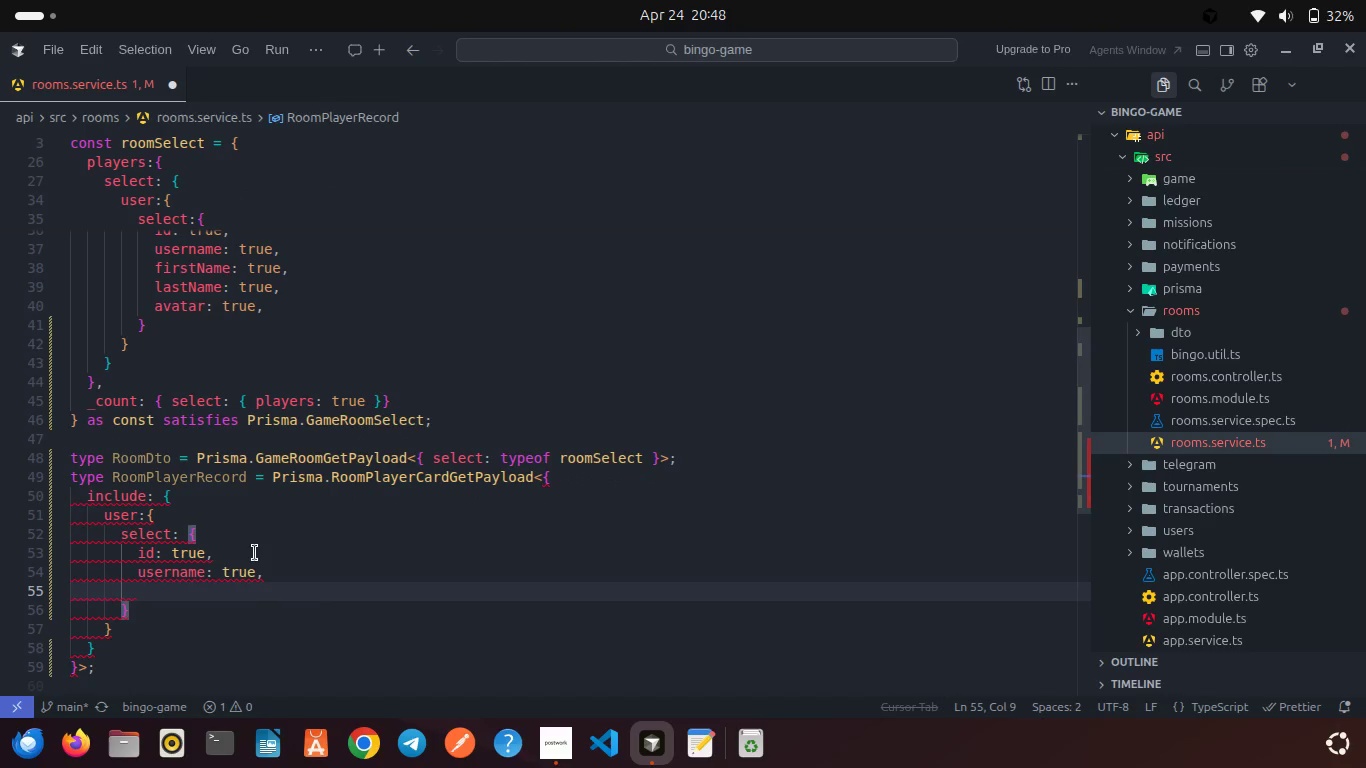 
type(firstName: true,)
 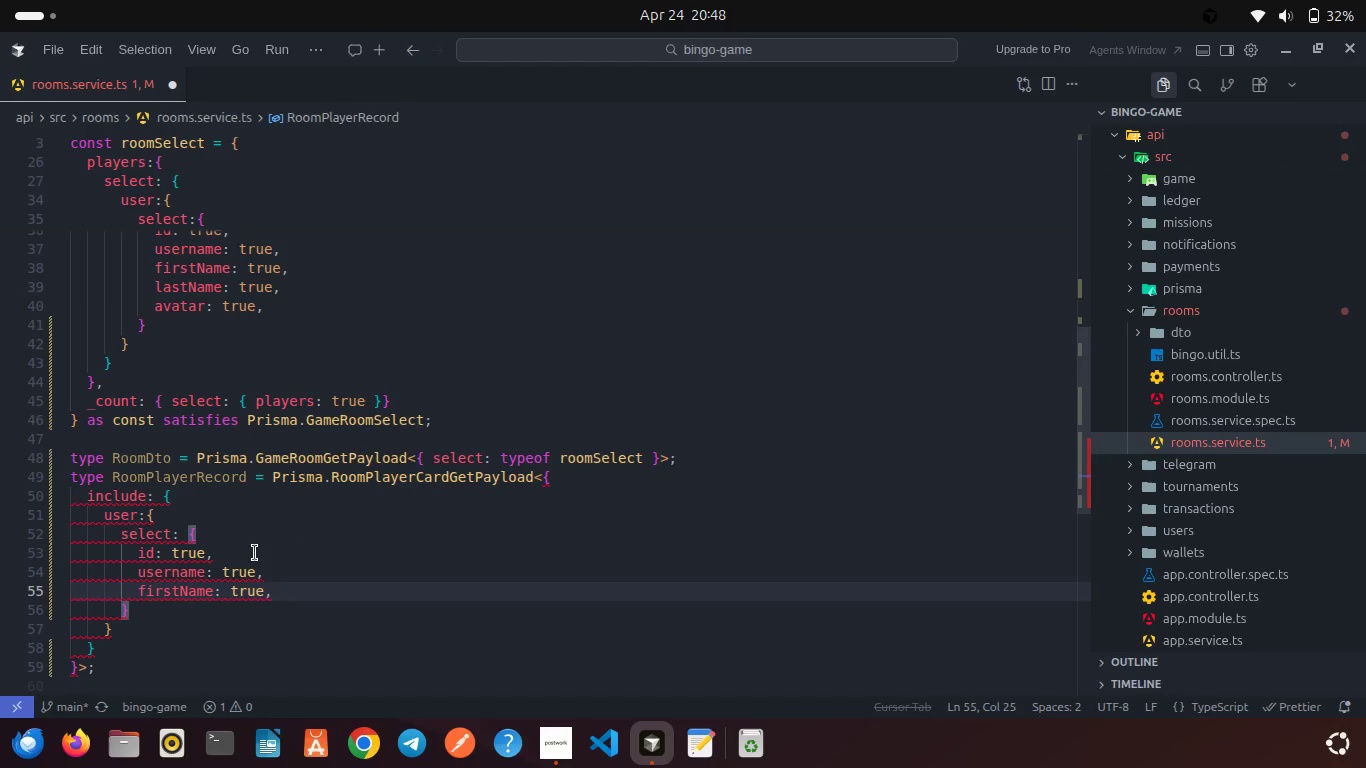 
key(Enter)
 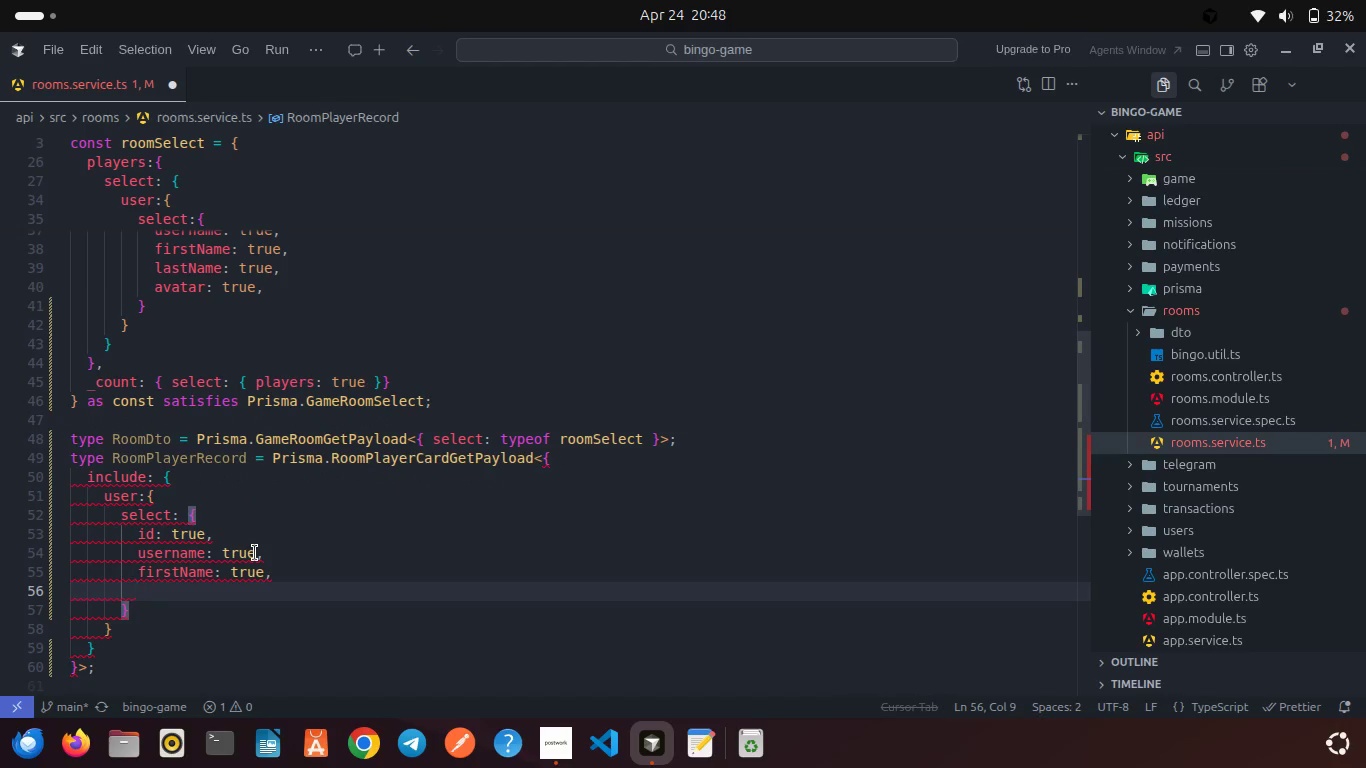 
type(lastName: true,)
 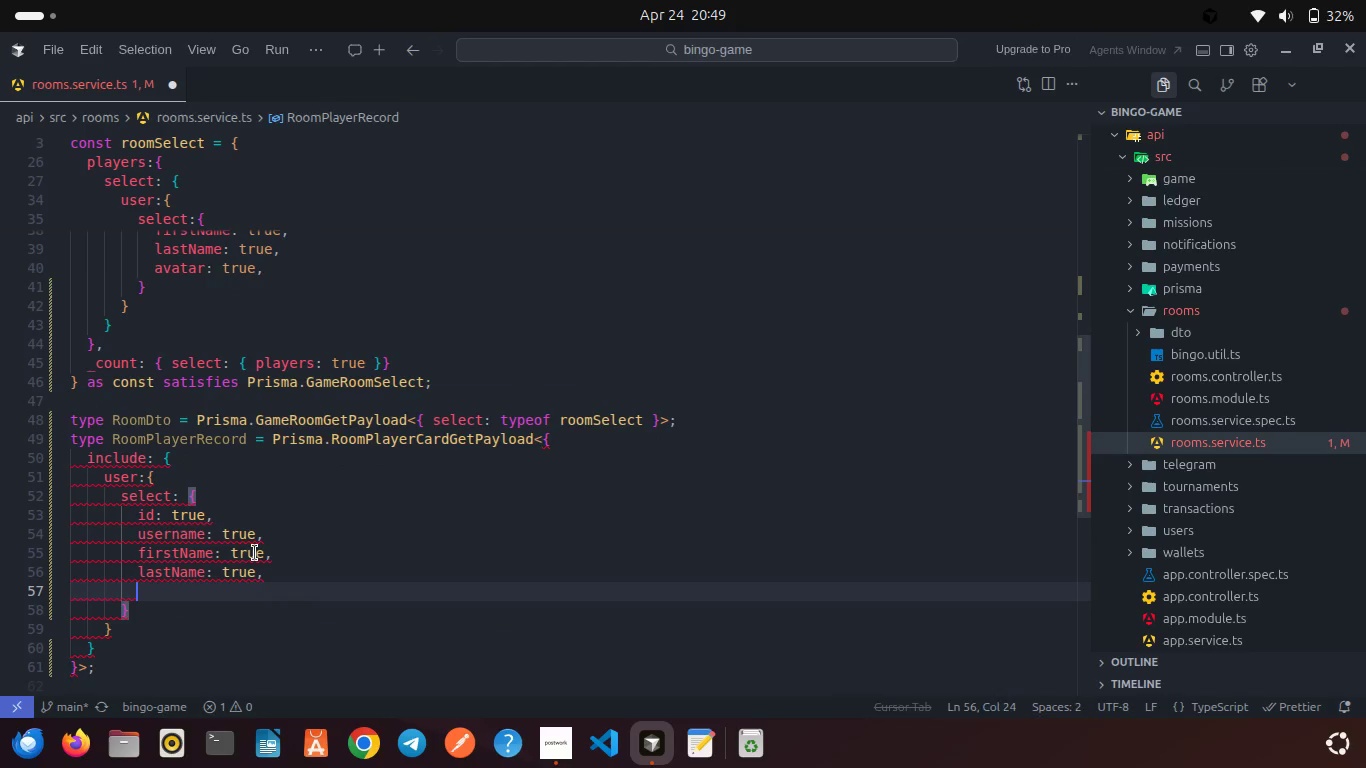 
 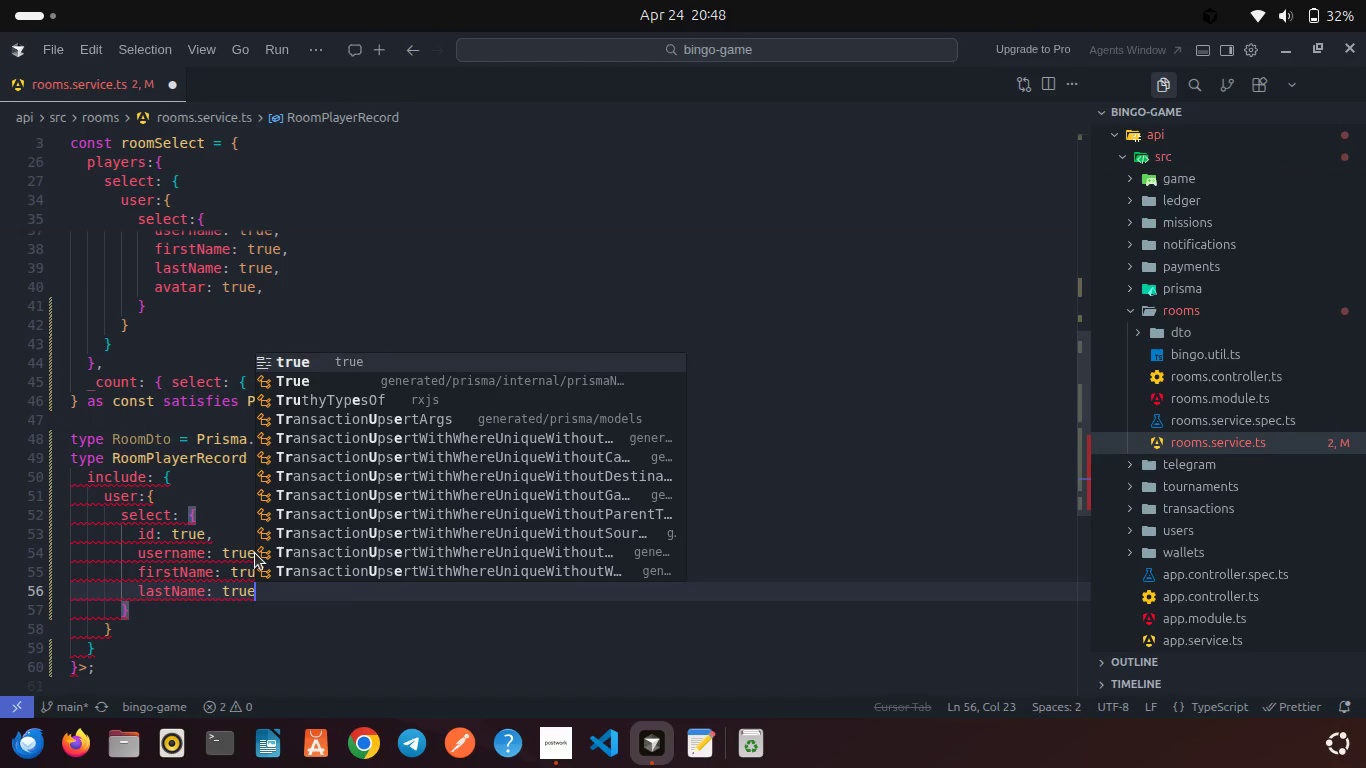 
key(Enter)
 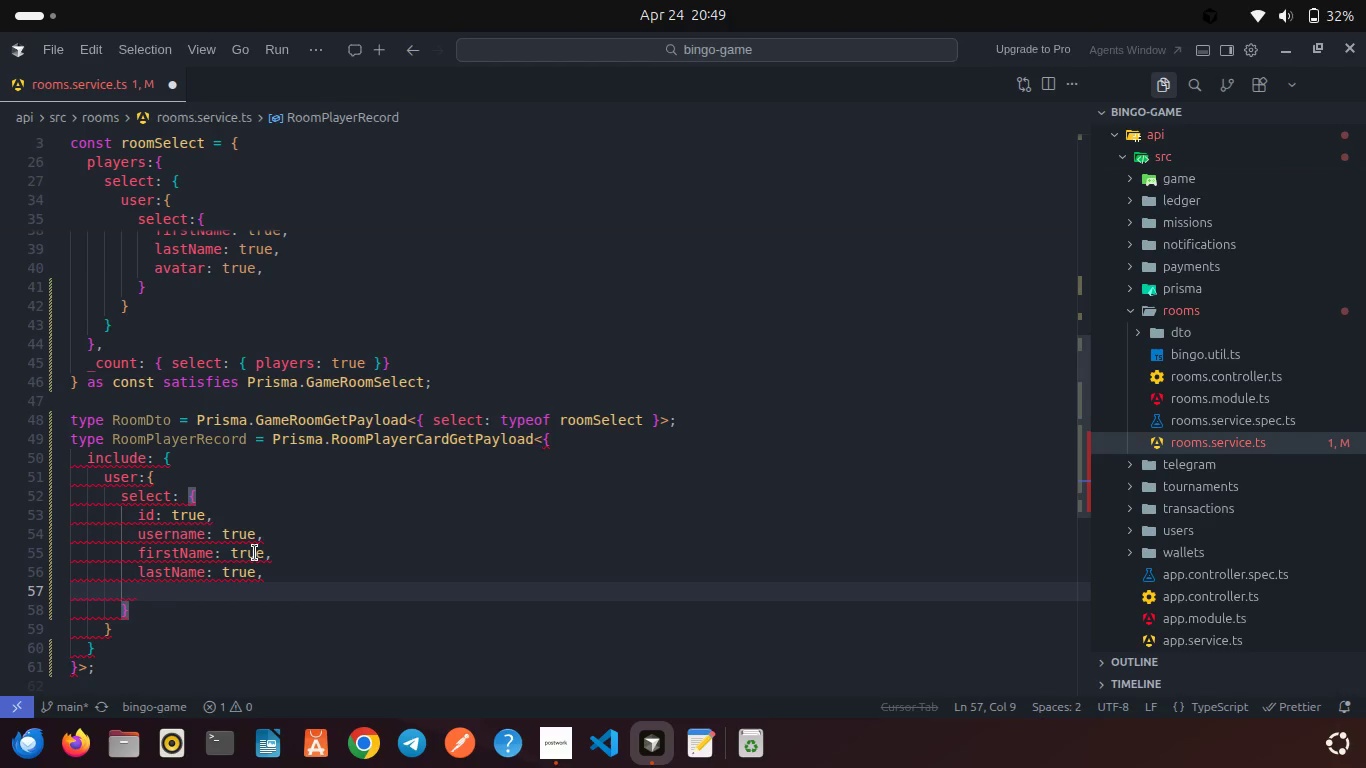 
type(avatar: true,)
 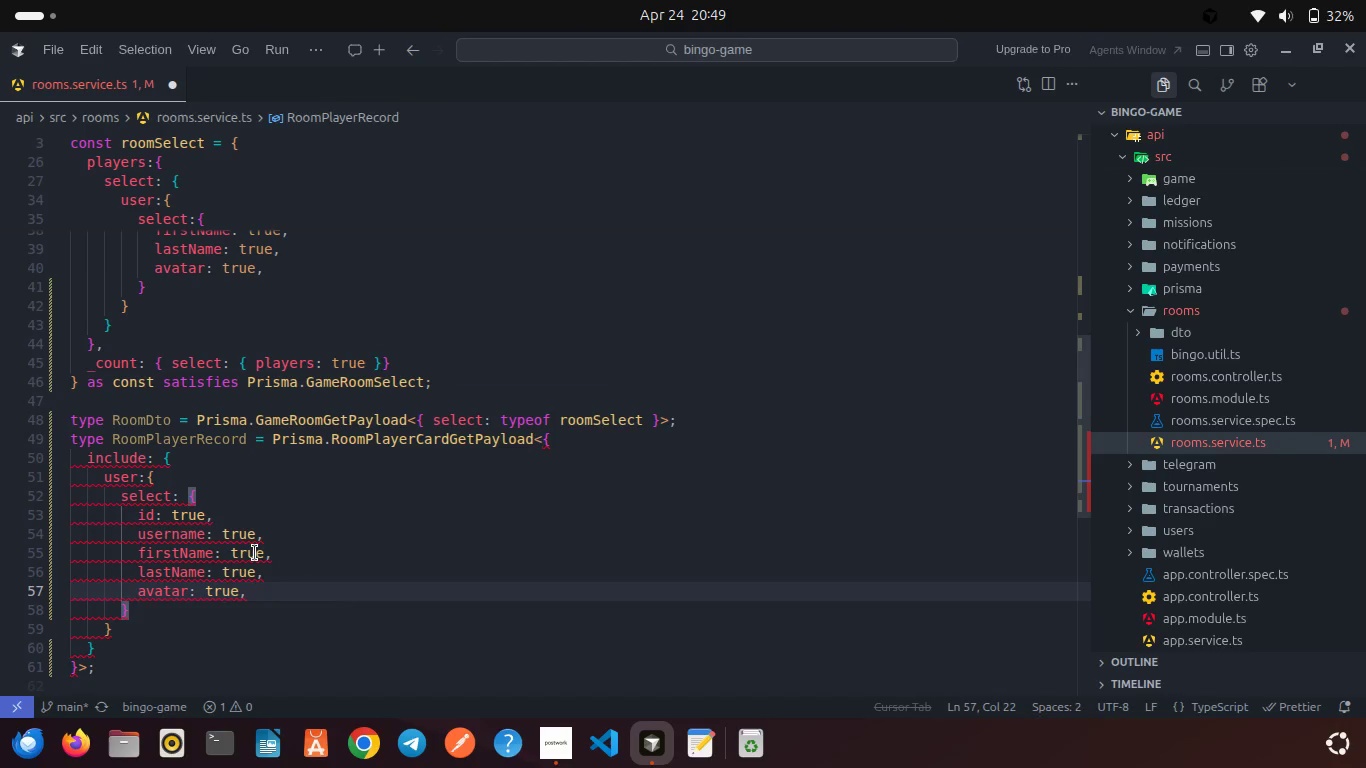 
wait(18.44)
 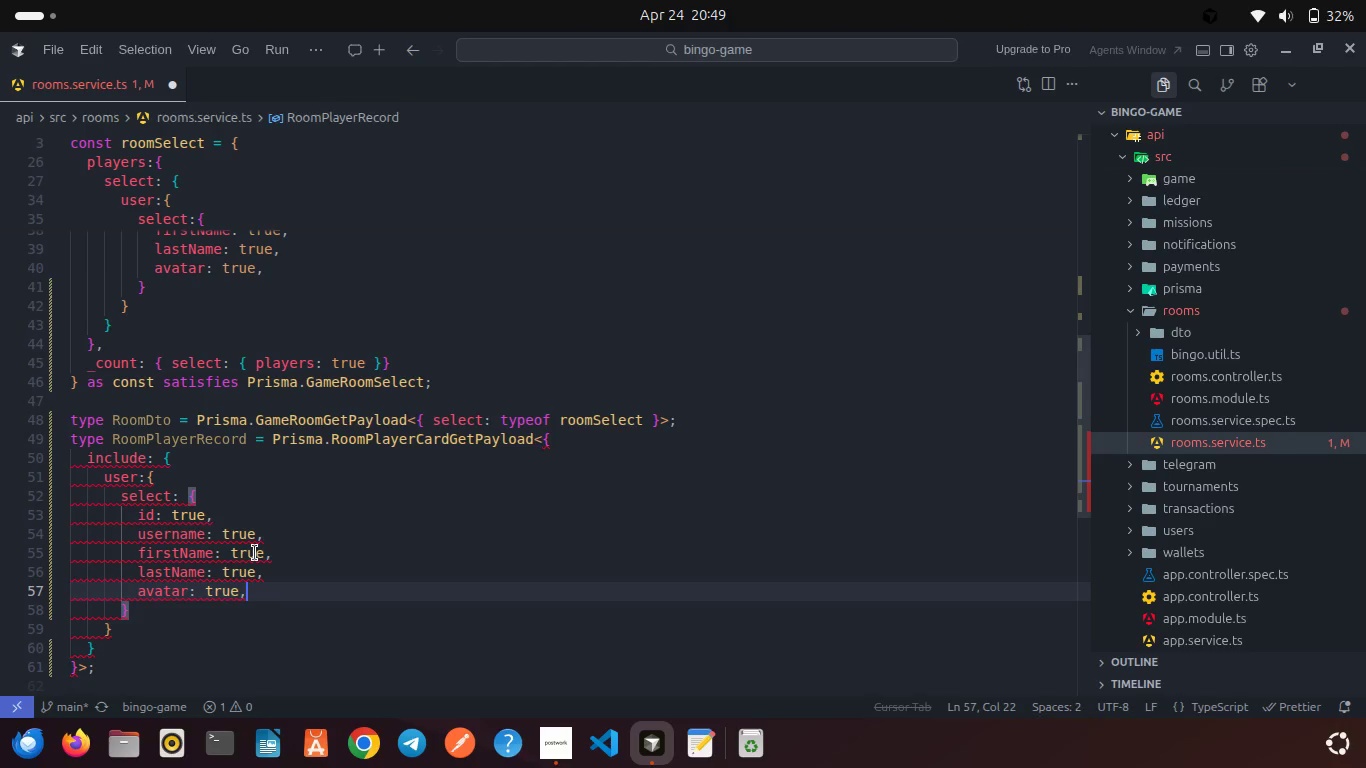 
mouse_move([147, 532])
 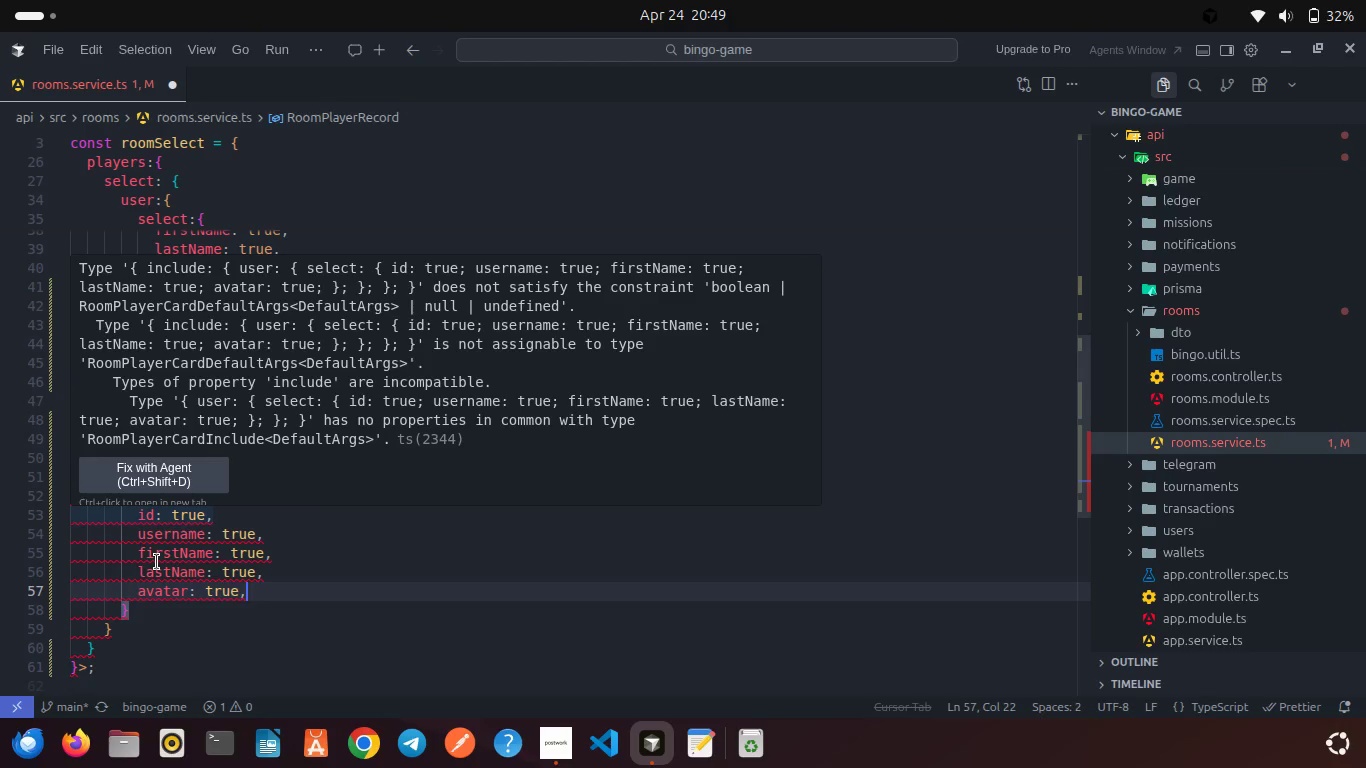 
left_click([157, 562])
 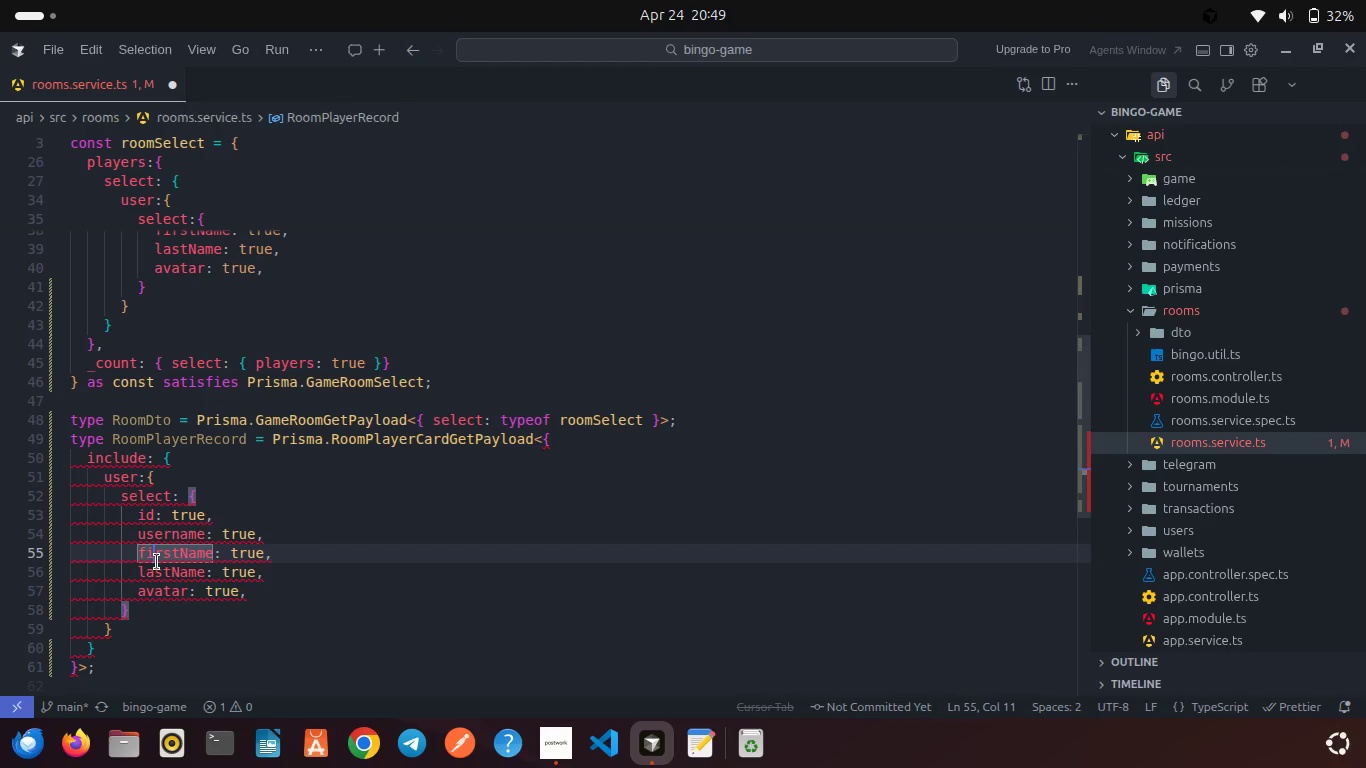 
wait(6.73)
 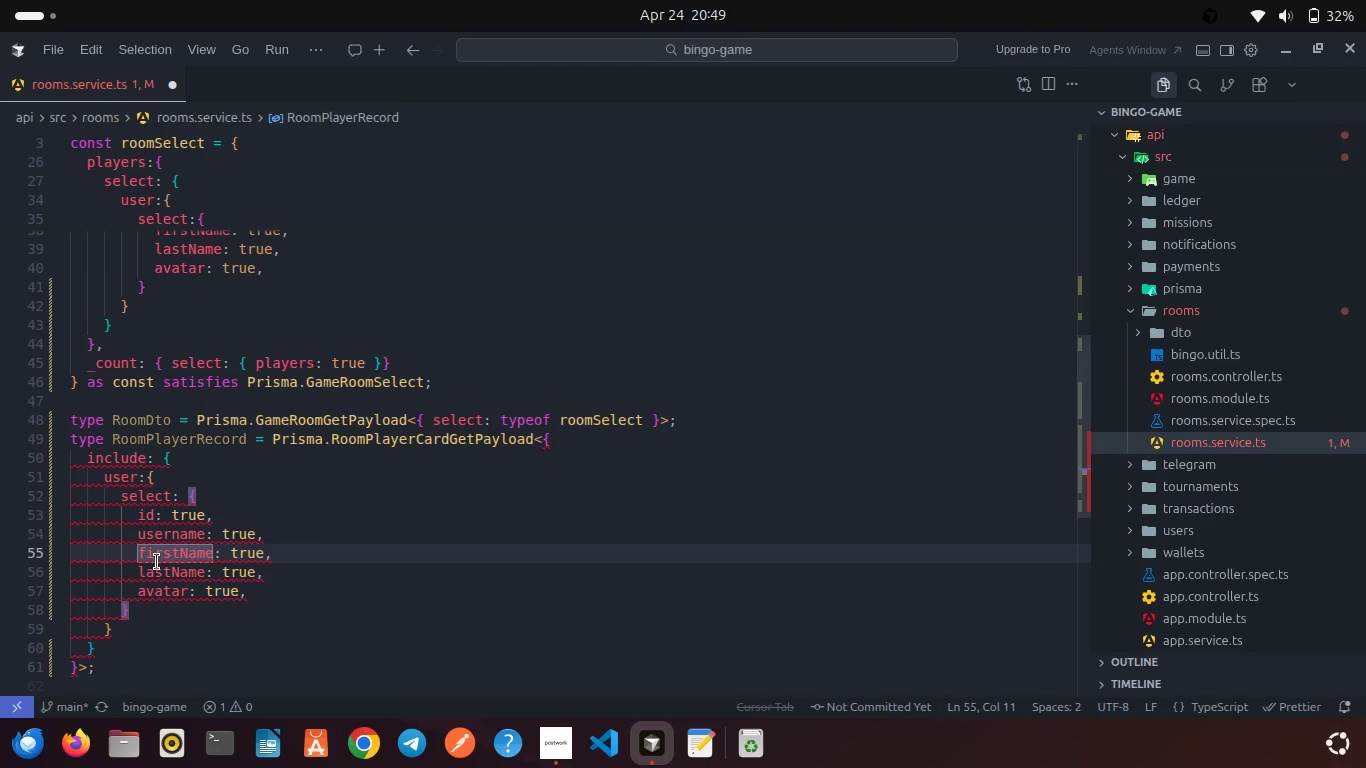 
scroll: coordinate [157, 562], scroll_direction: up, amount: 31.0
 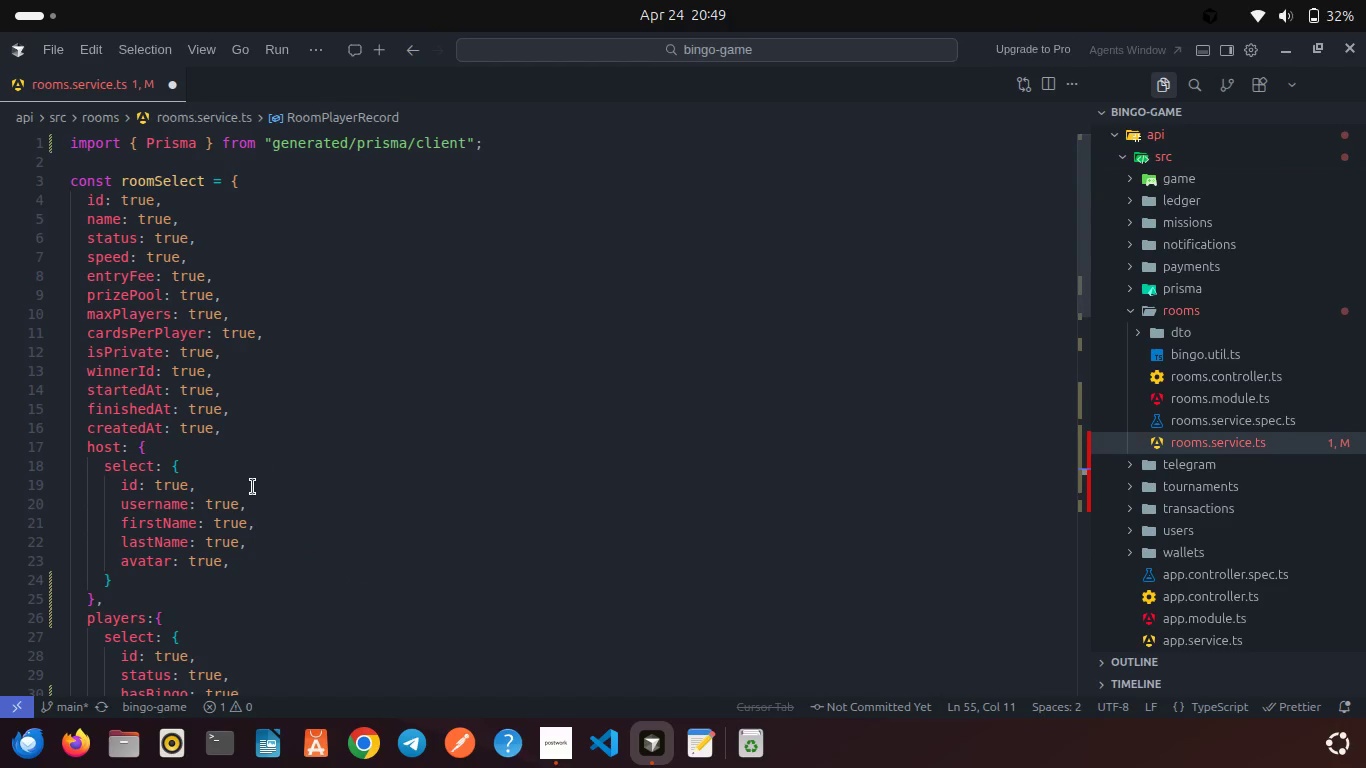 
scroll: coordinate [253, 487], scroll_direction: down, amount: 11.0
 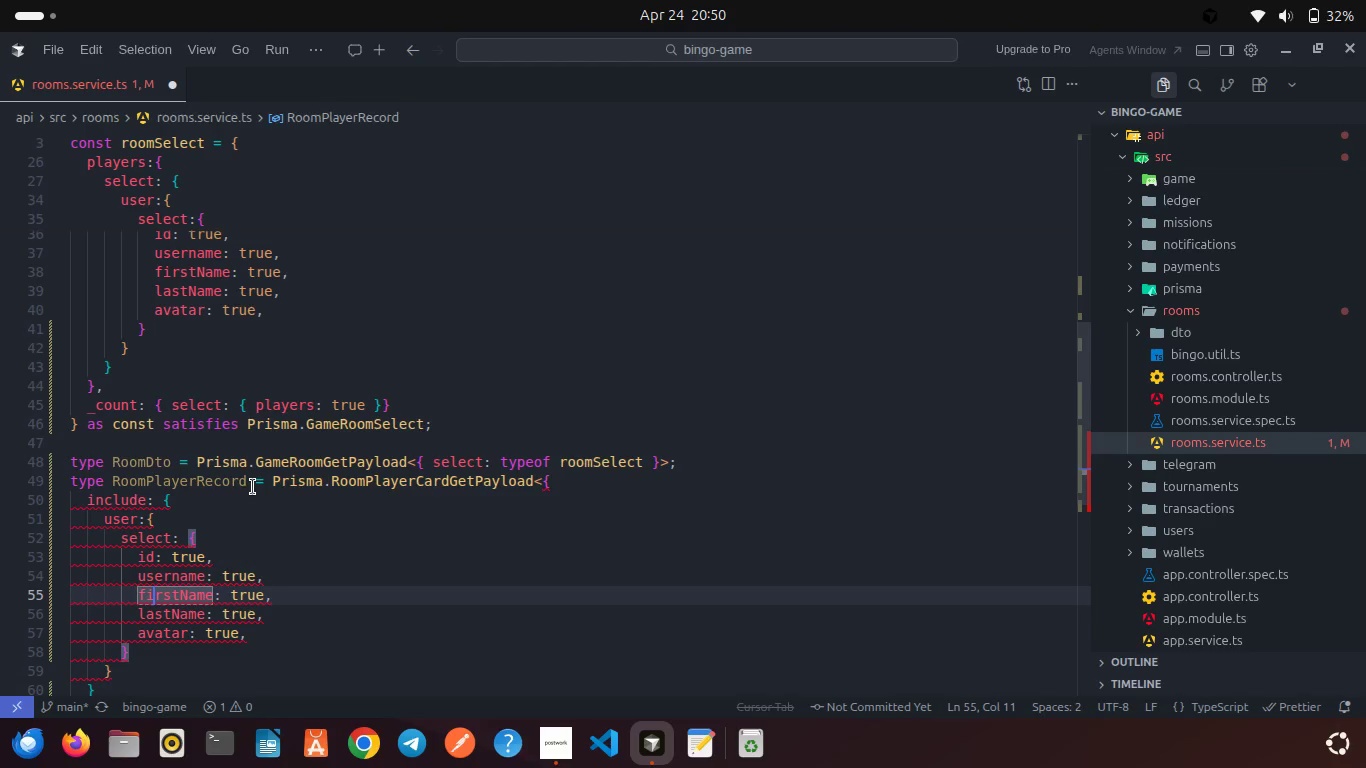 
wait(29.64)
 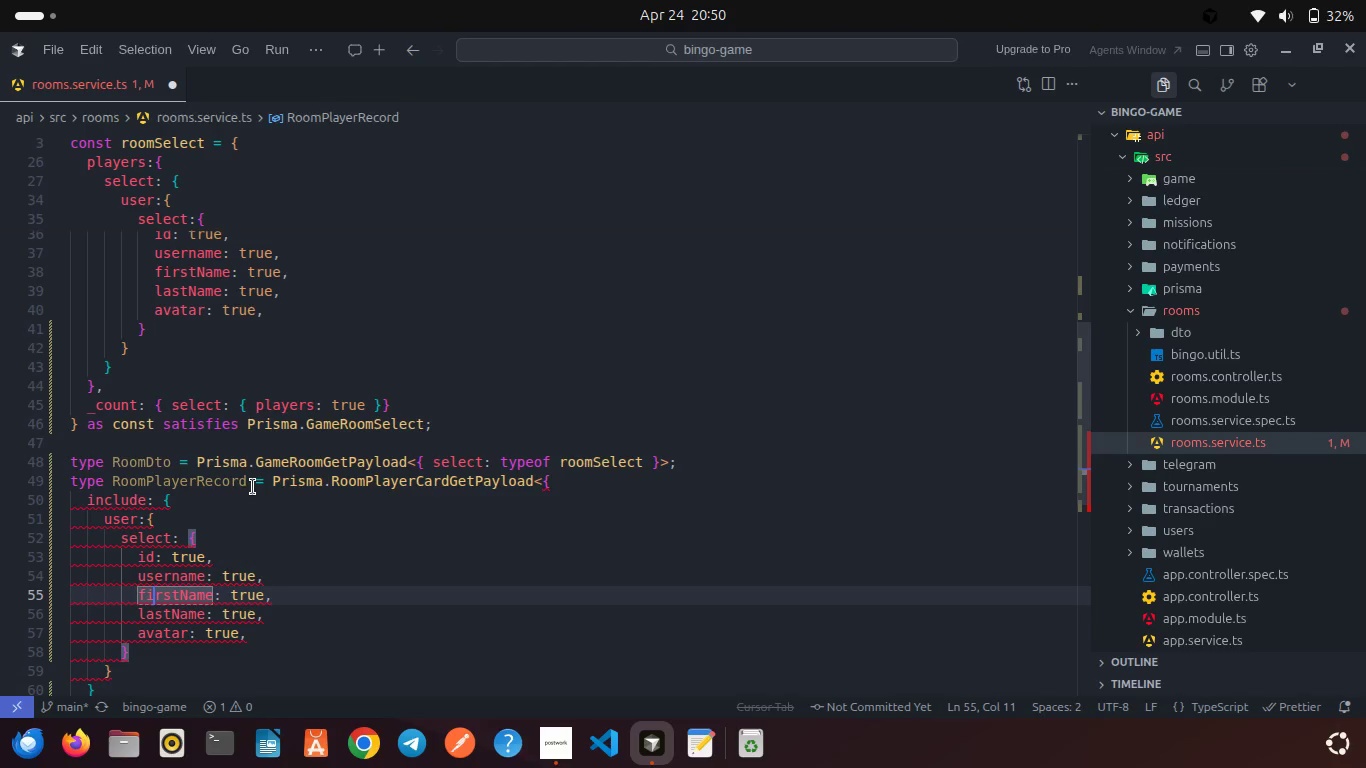 
left_click([451, 487])
 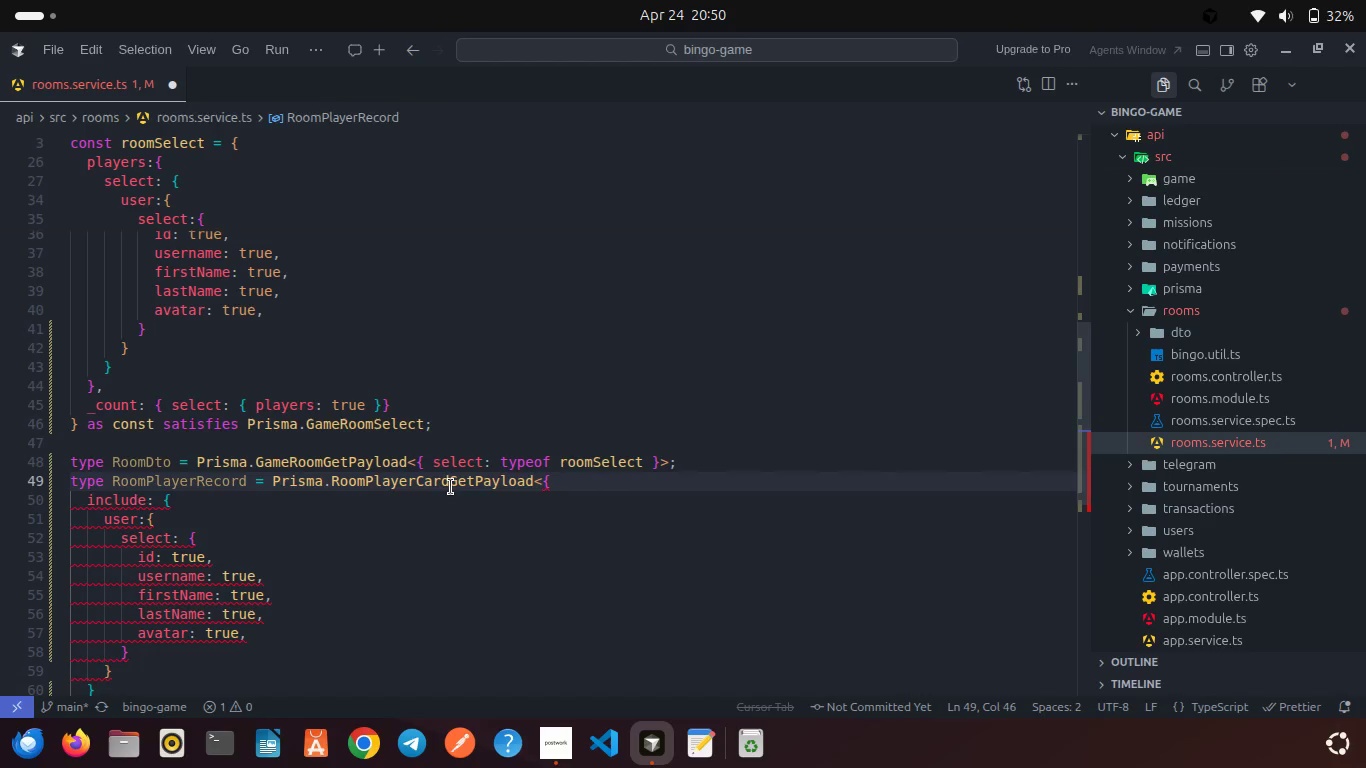 
key(Backspace)
 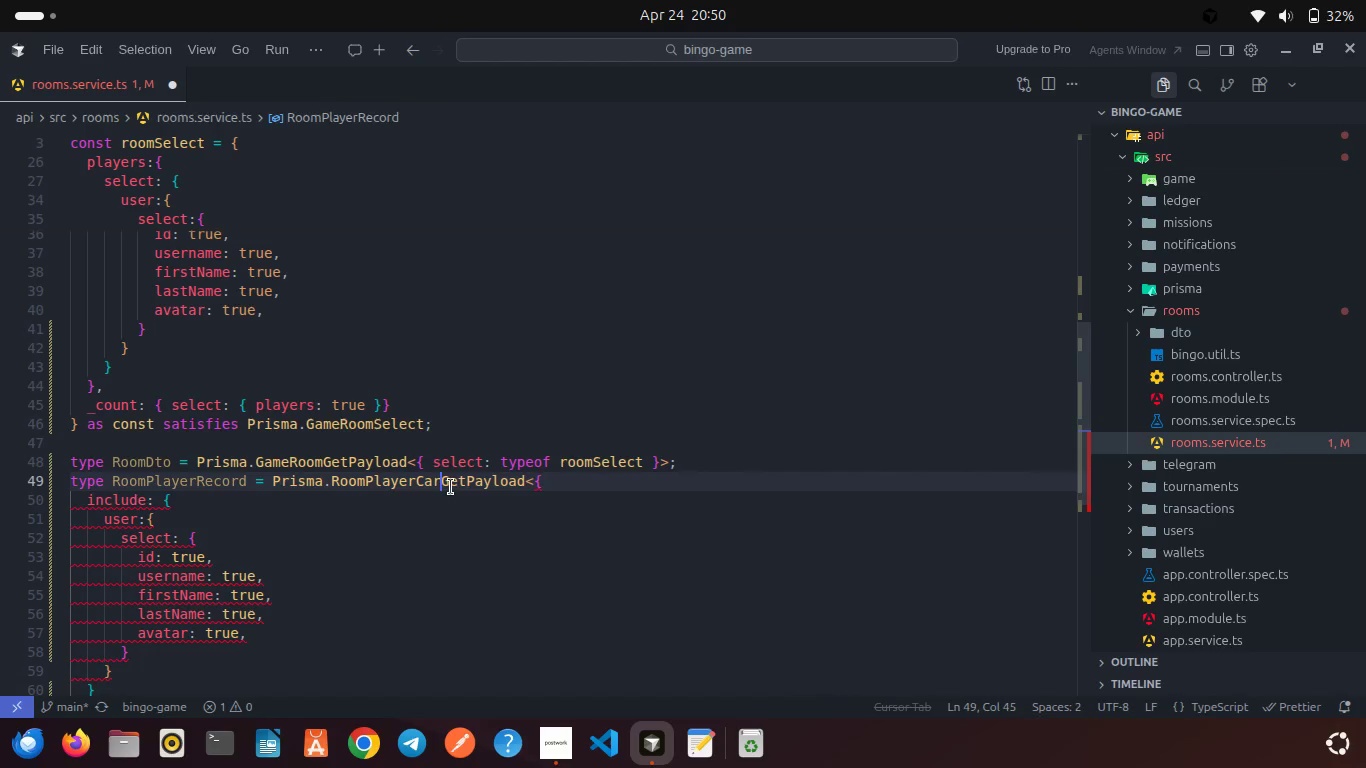 
key(Backspace)
 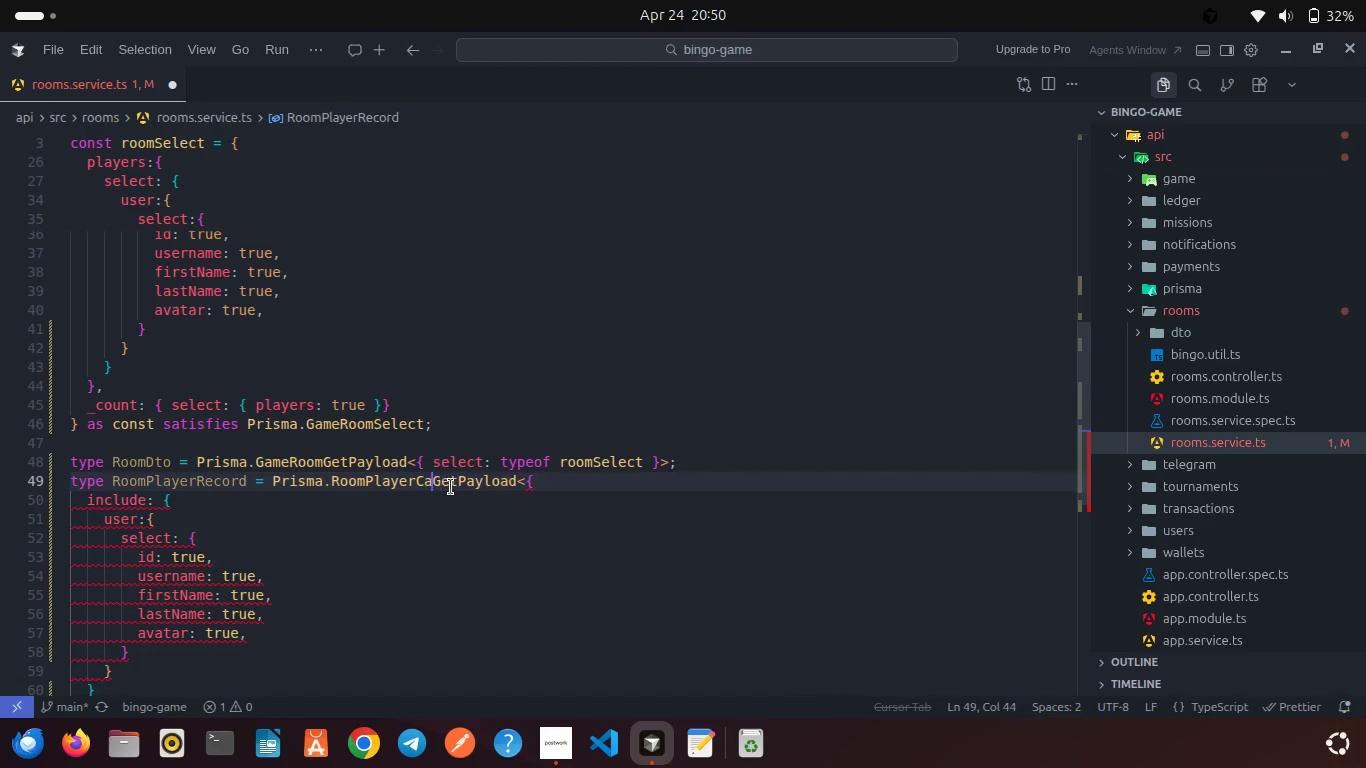 
key(Backspace)
 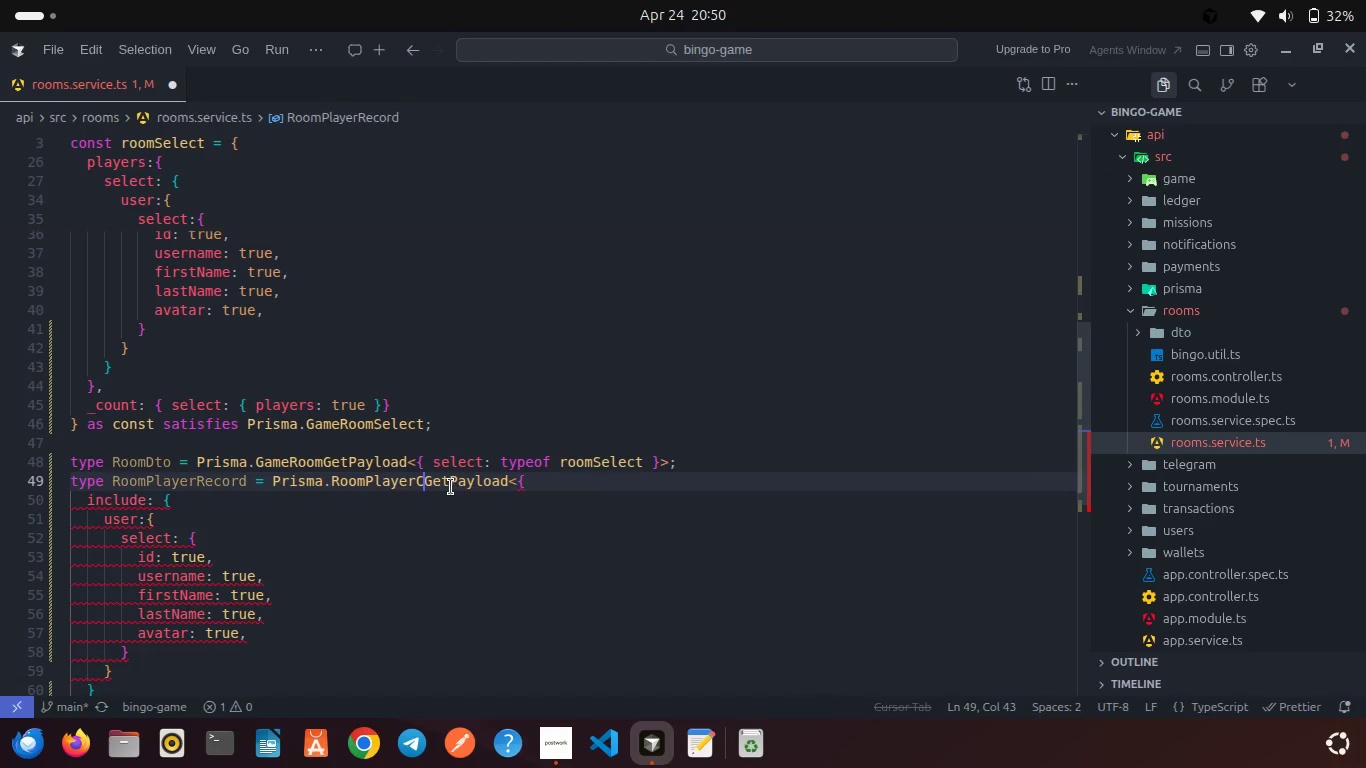 
key(Backspace)
 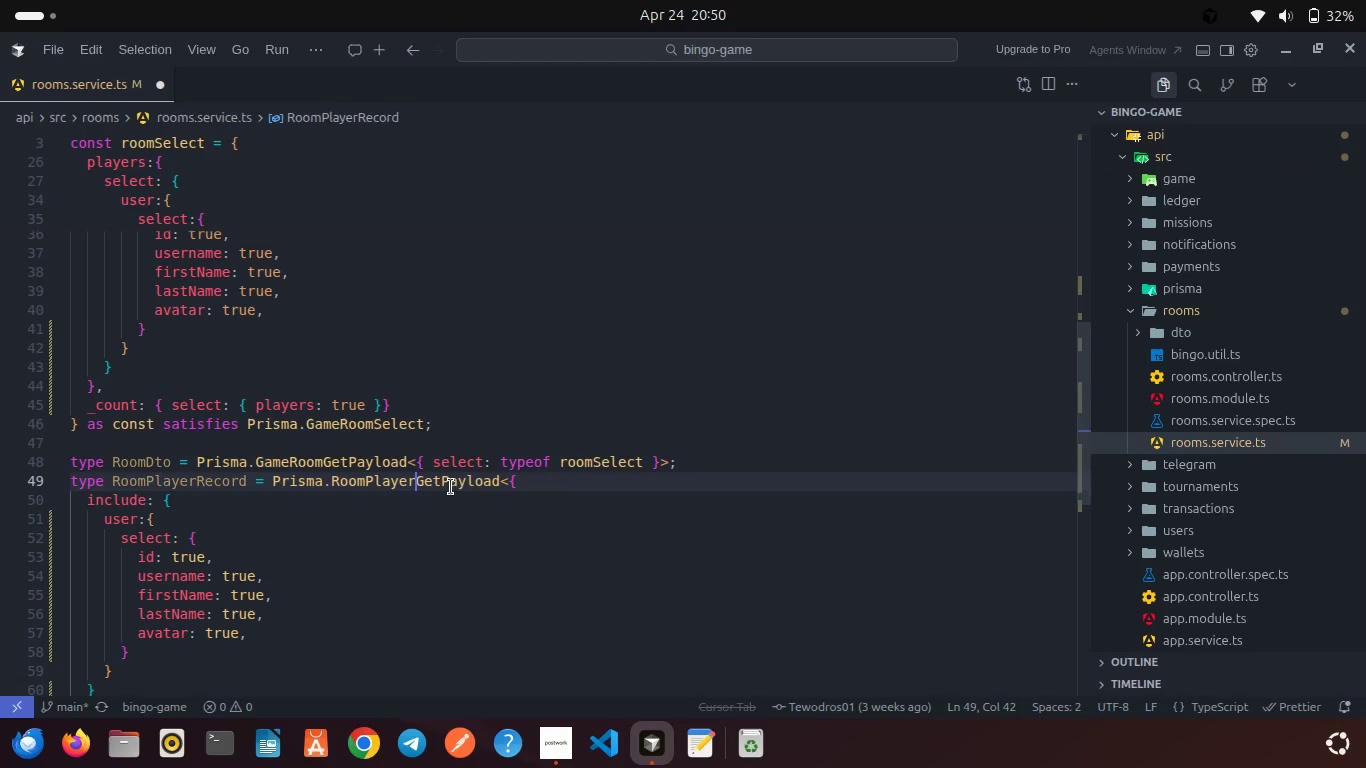 
left_click([311, 555])
 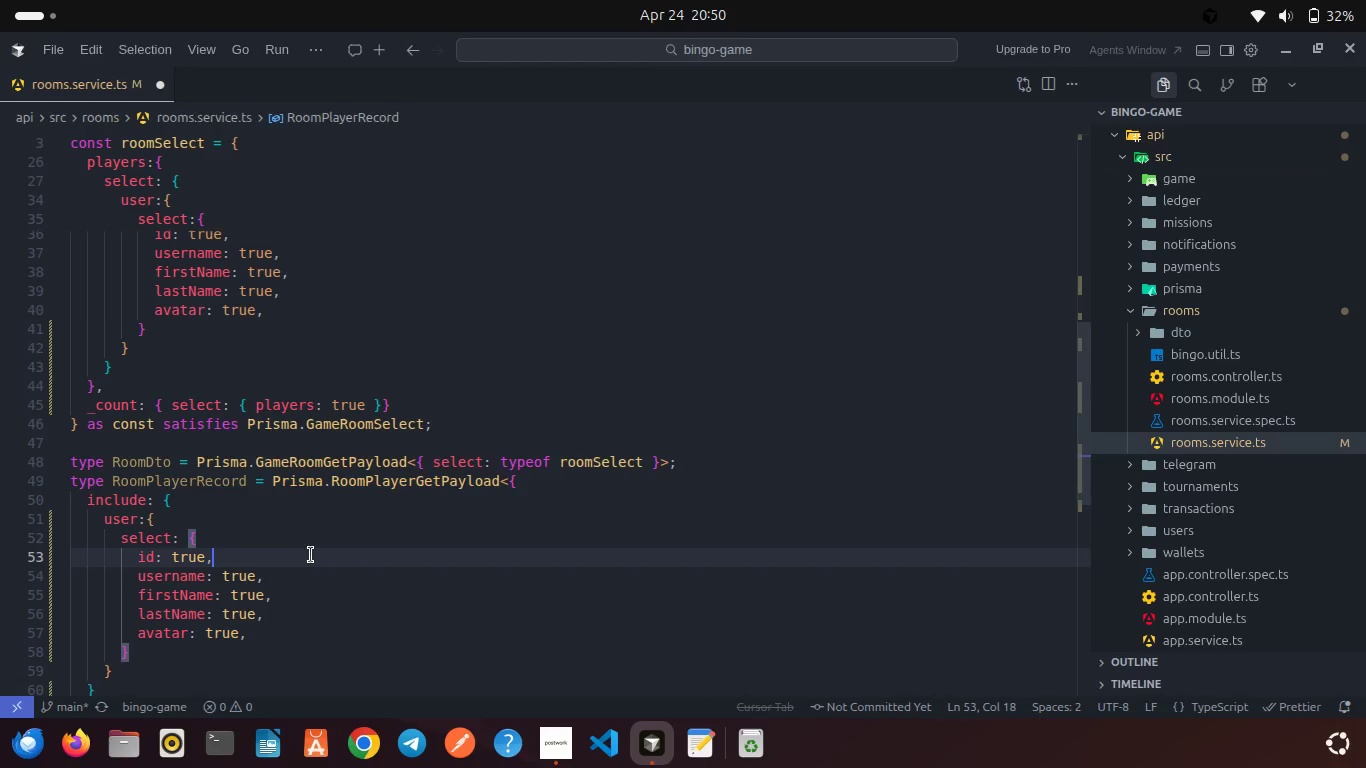 
scroll: coordinate [311, 555], scroll_direction: down, amount: 3.0
 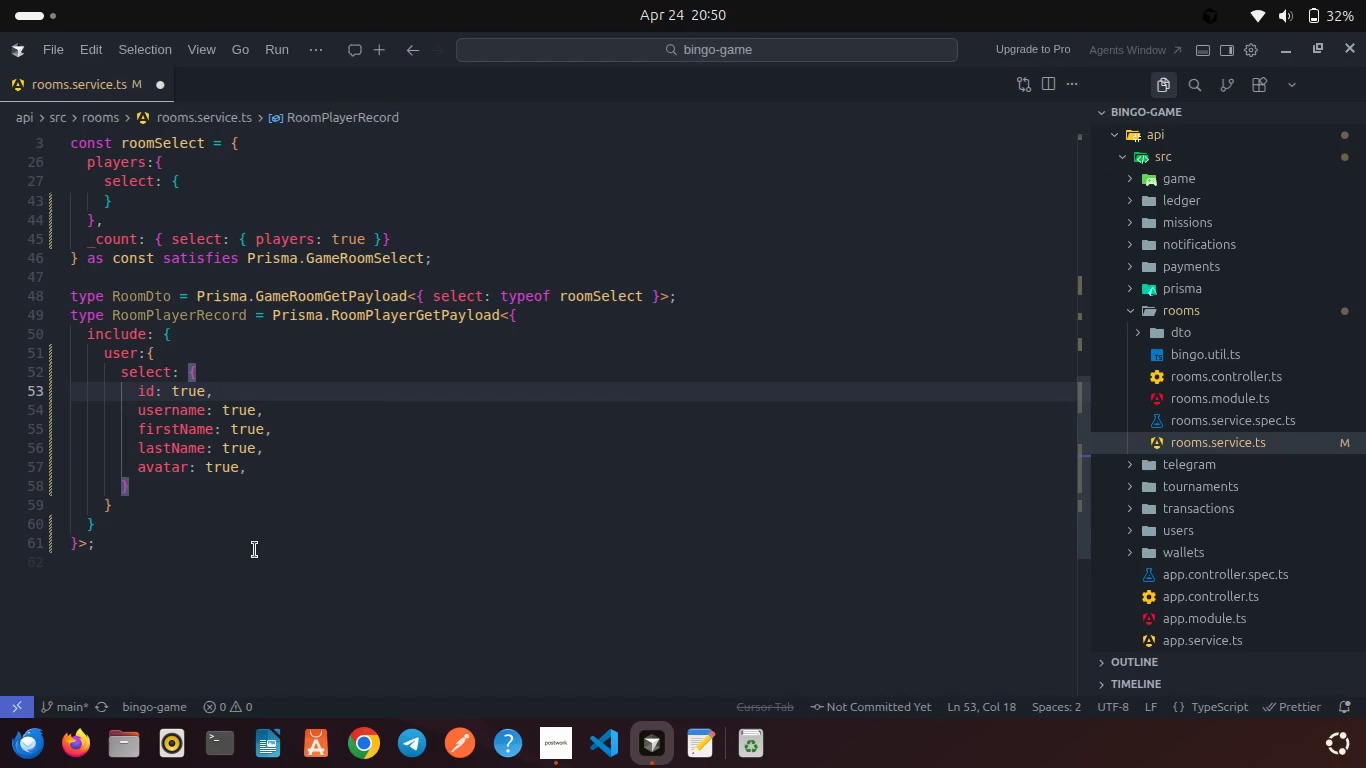 
left_click([174, 571])
 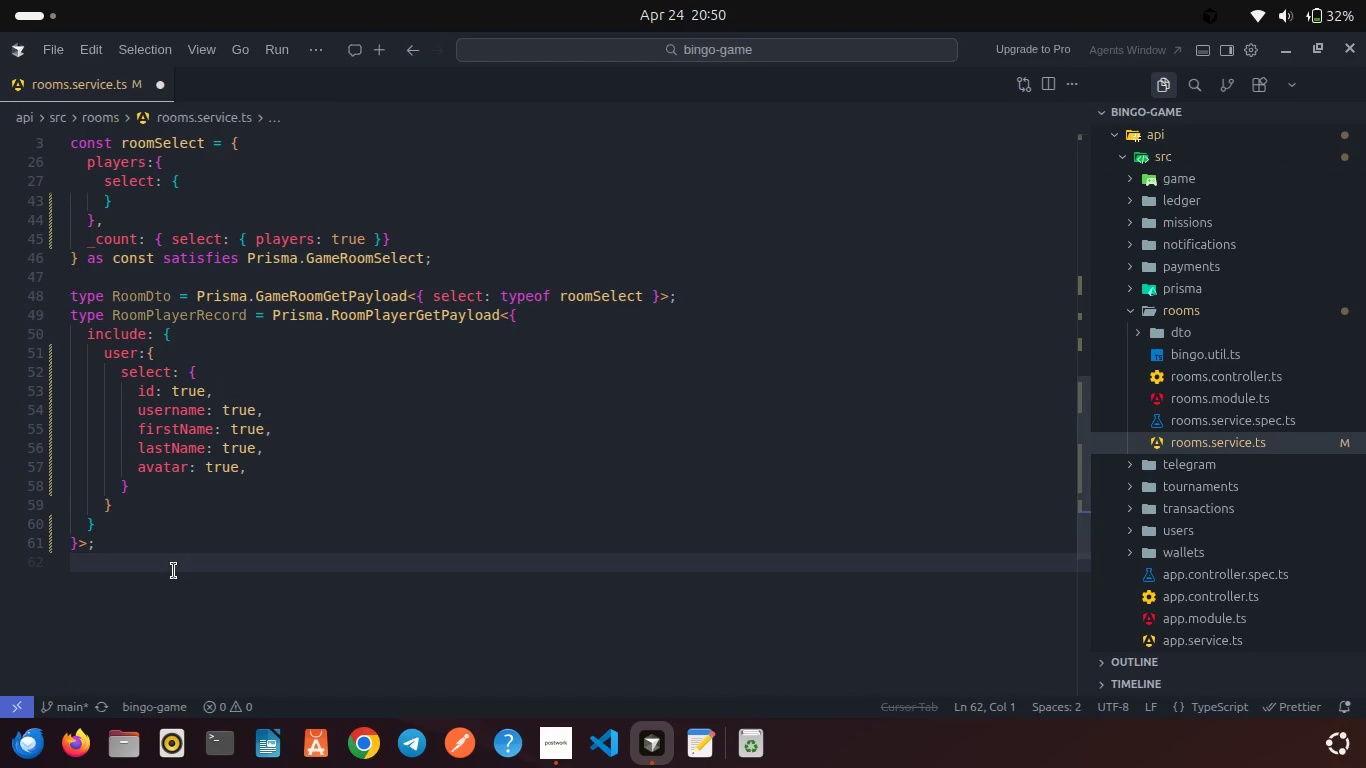 
type(type)
 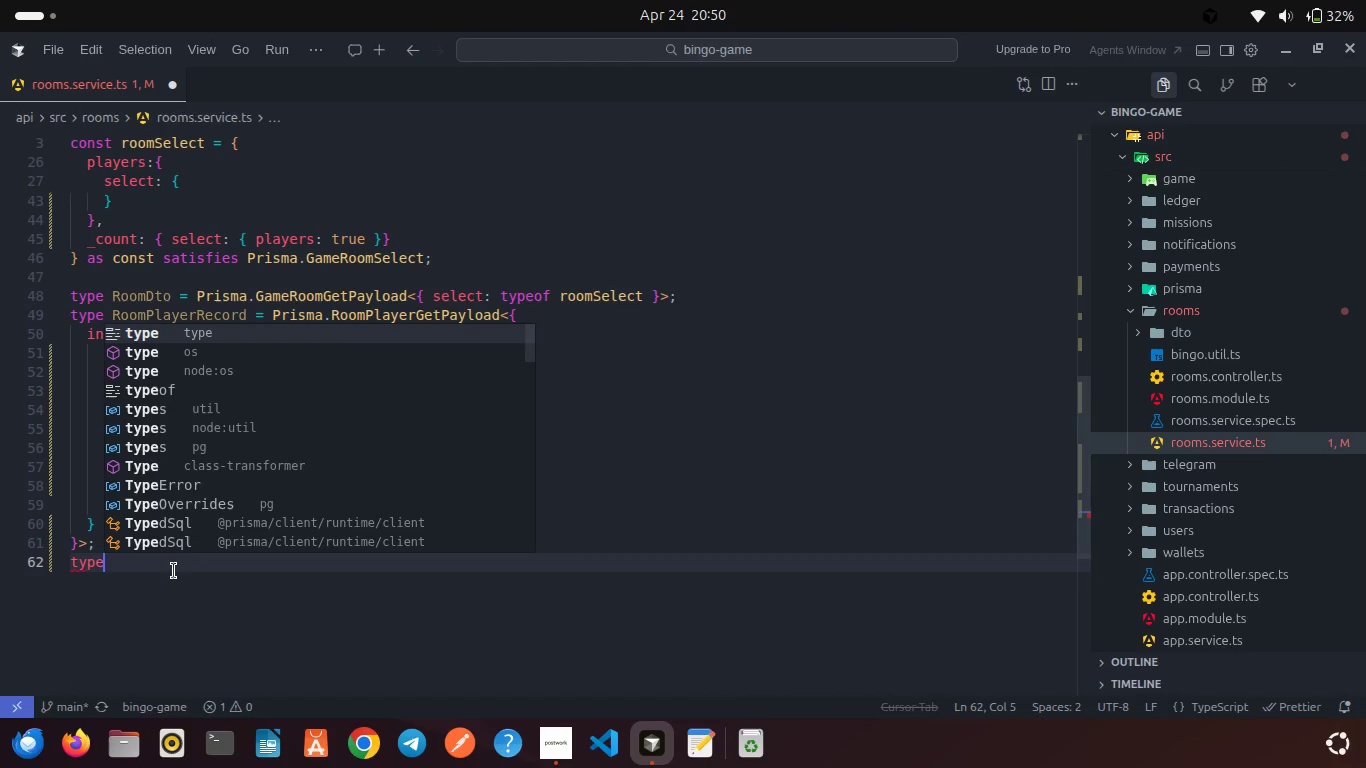 
key(Enter)
 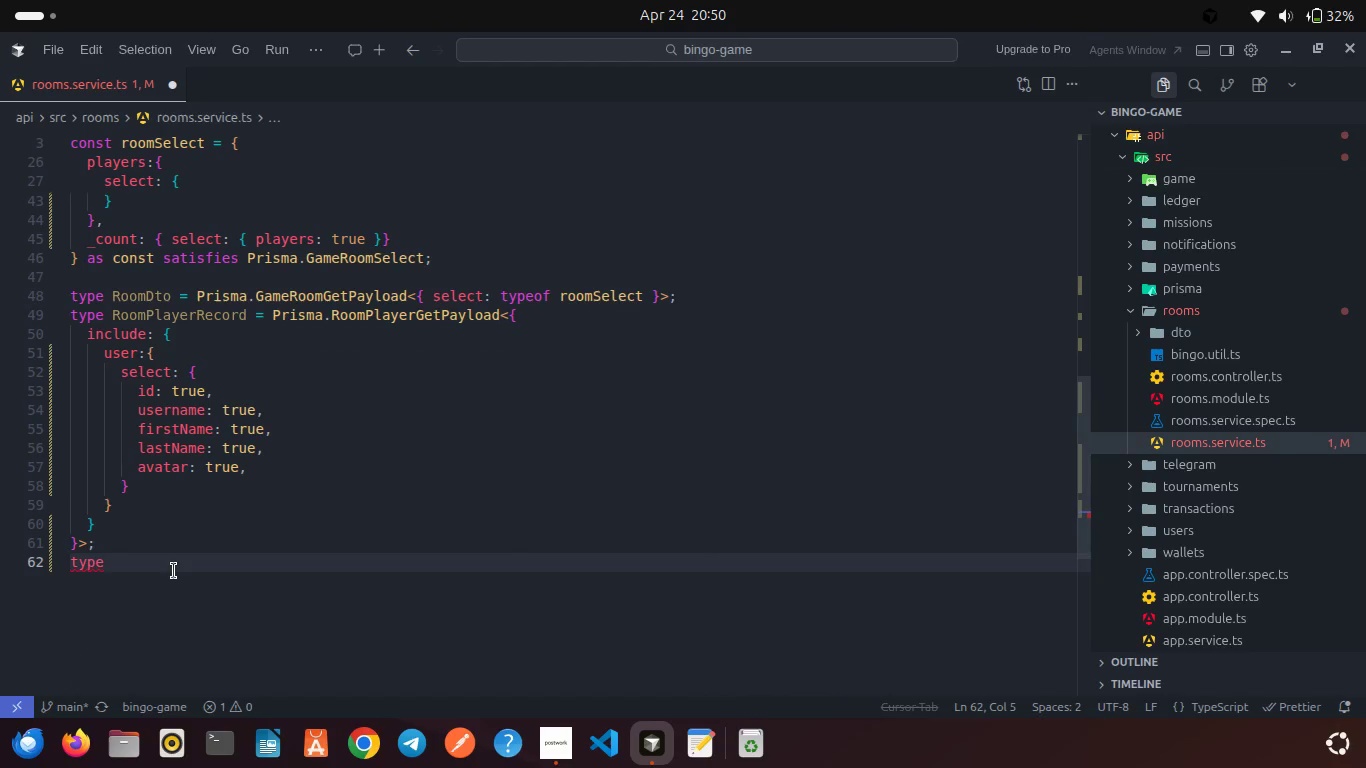 
type( RoomPlayerResponse = RommPlayerRecord & { cards: PlayerC)
 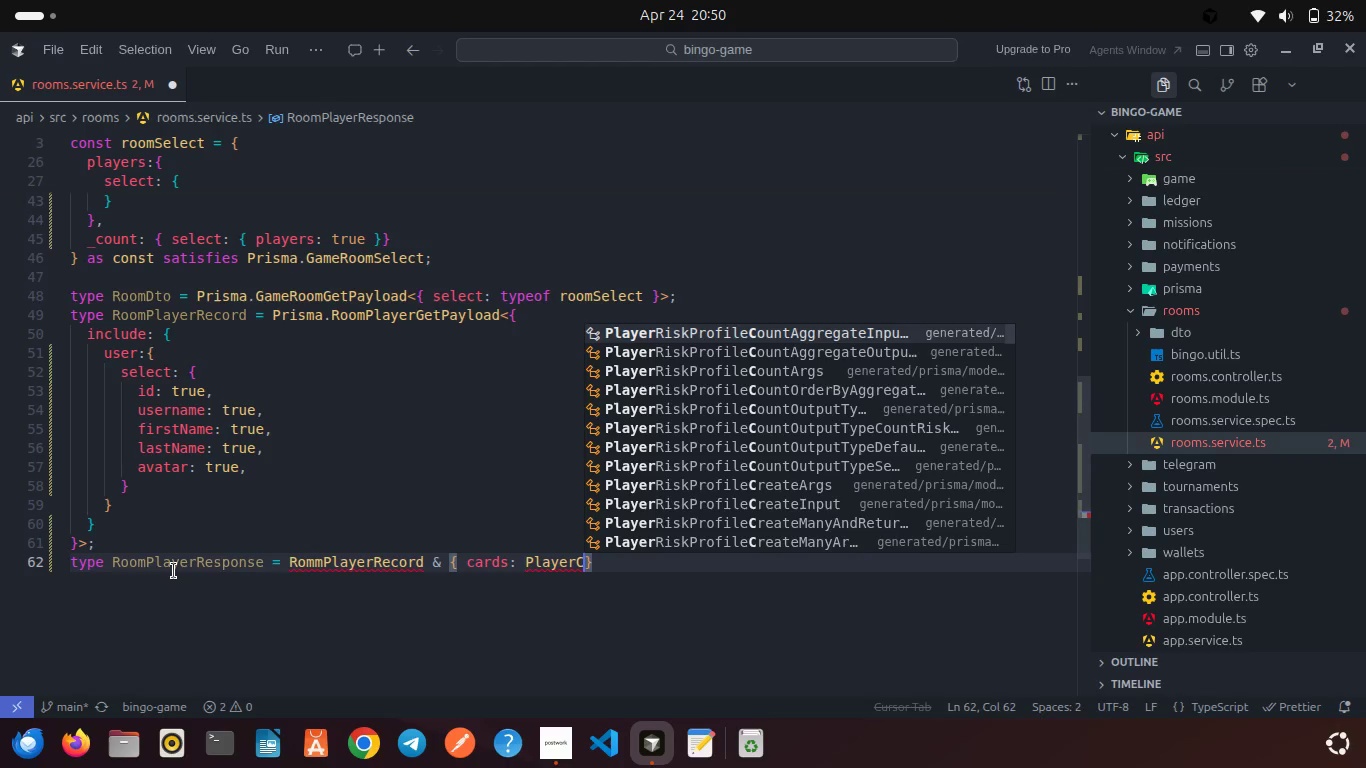 
type(rd)
 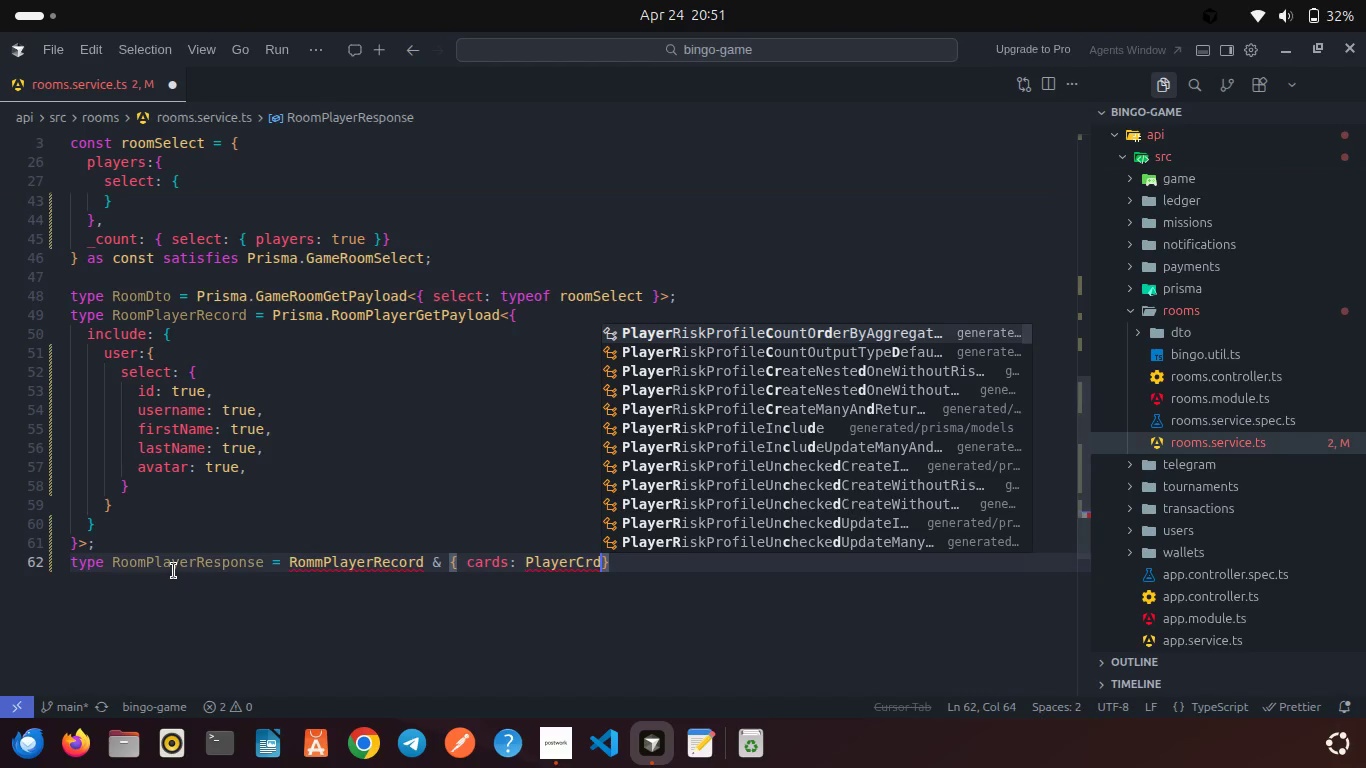 
key(Shift+D)
 